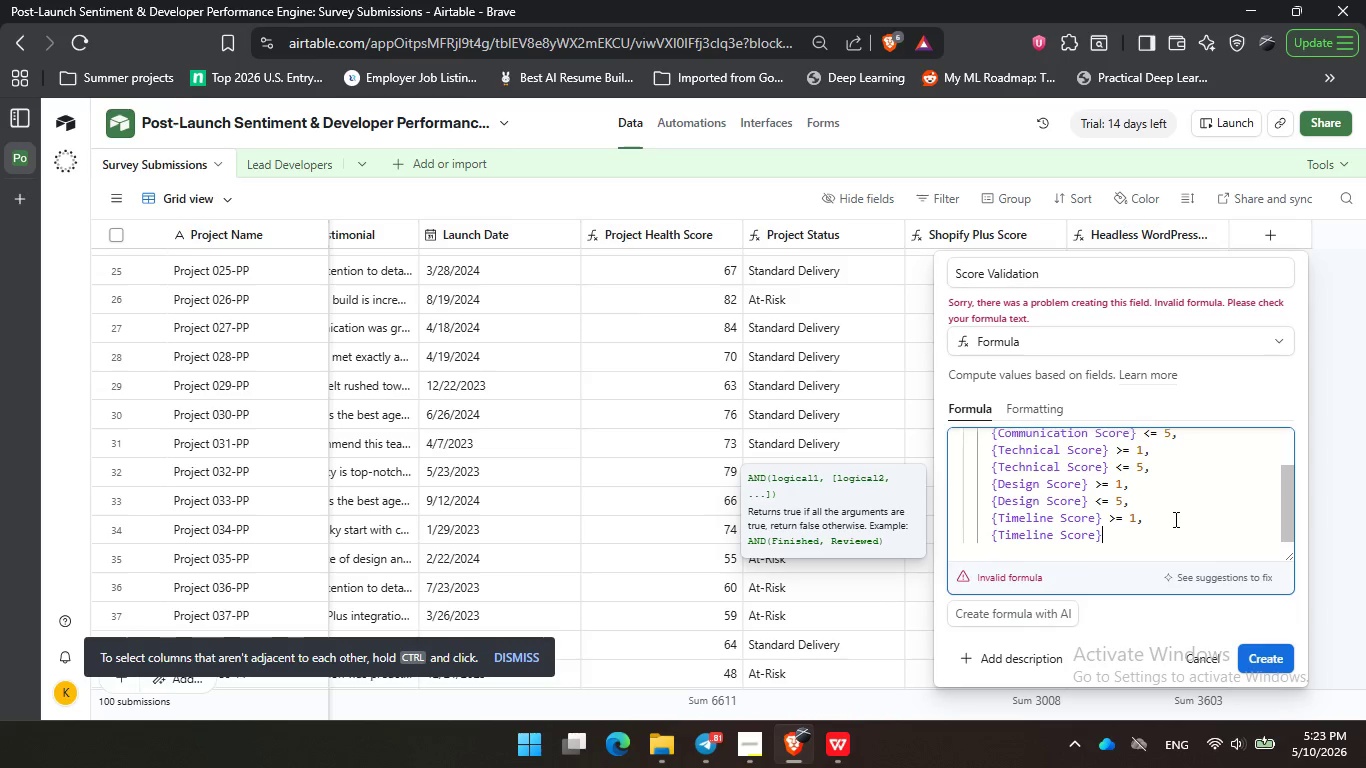 
key(Enter)
 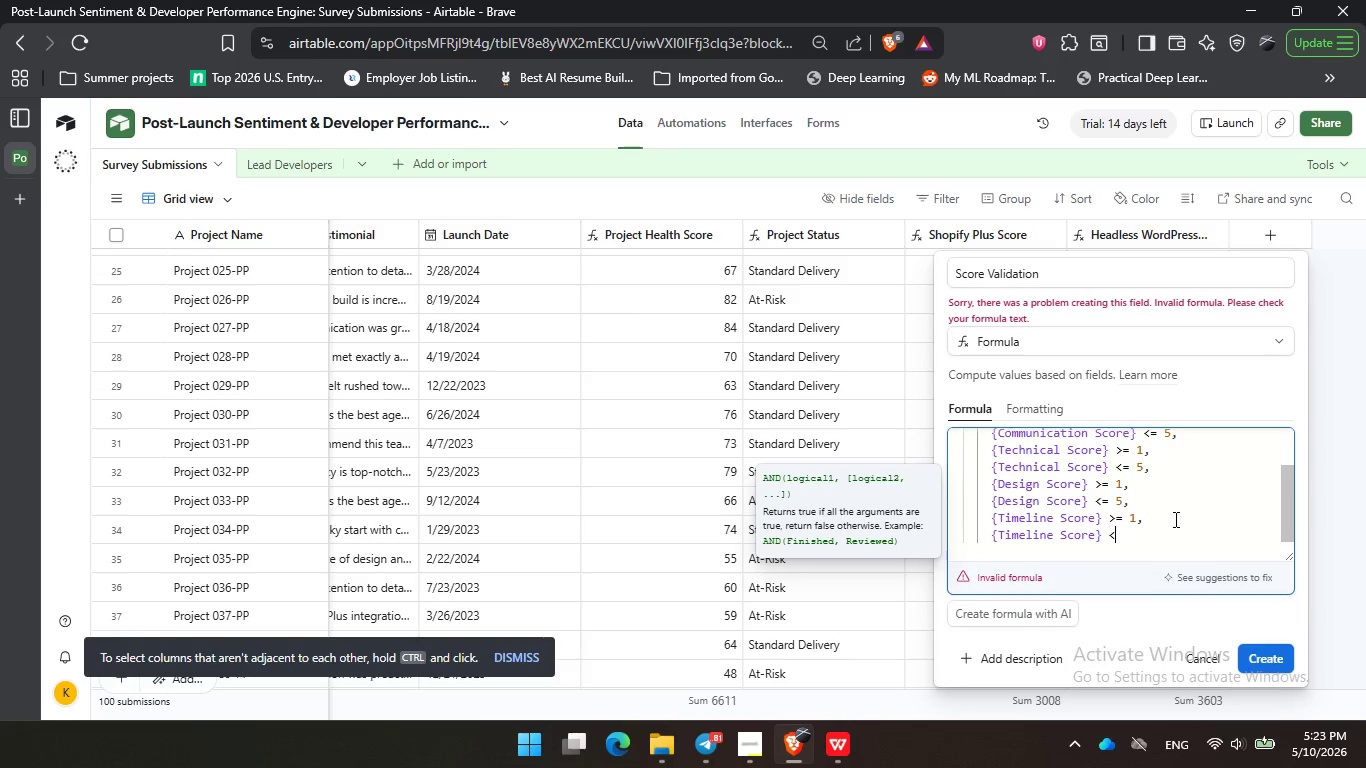 
key(Space)
 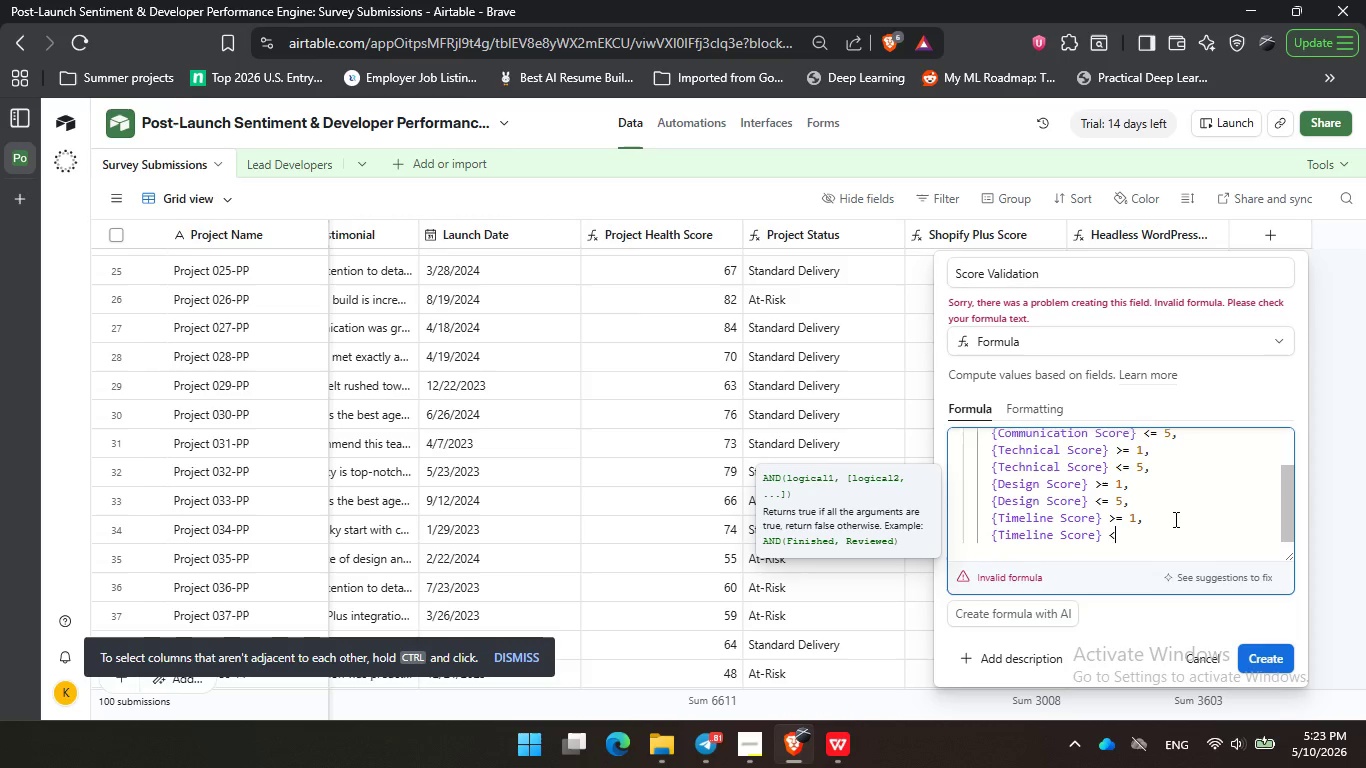 
key(Shift+ShiftRight)
 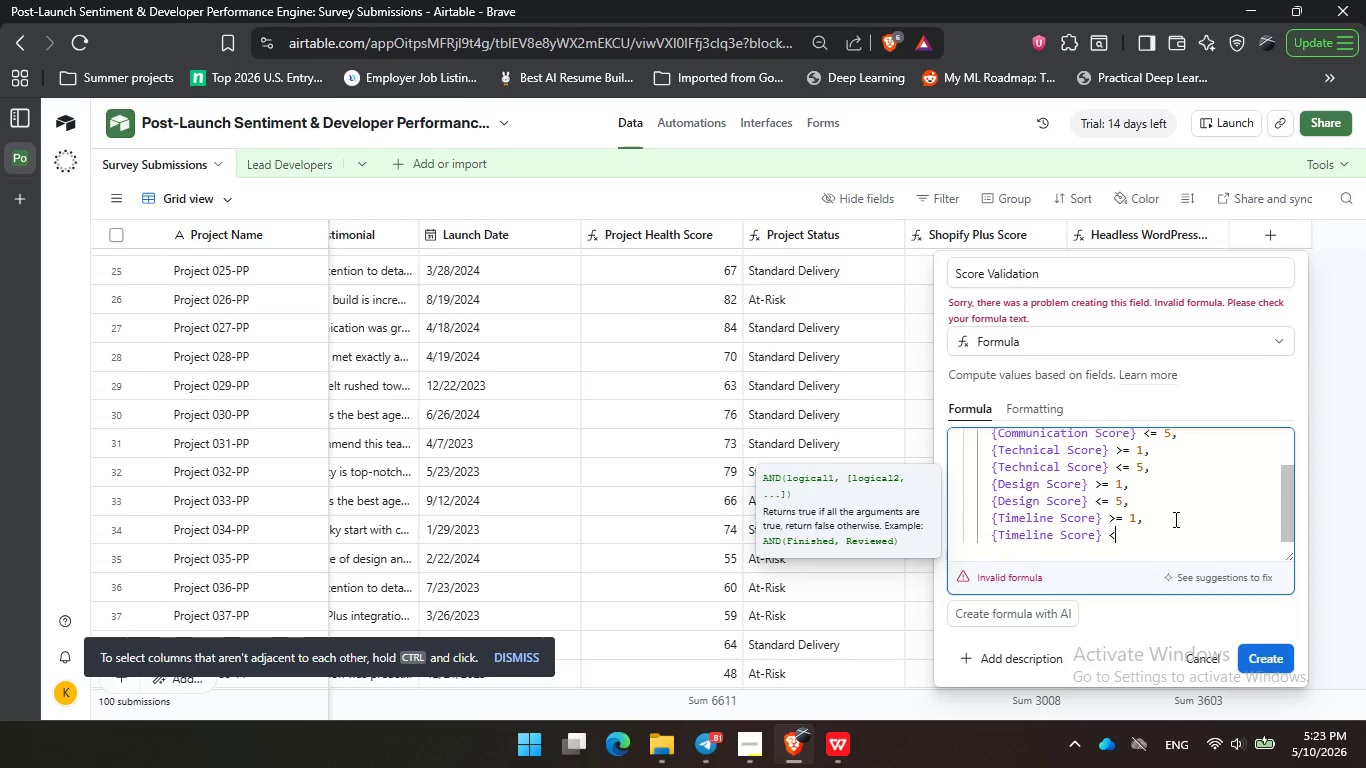 
key(Shift+Comma)
 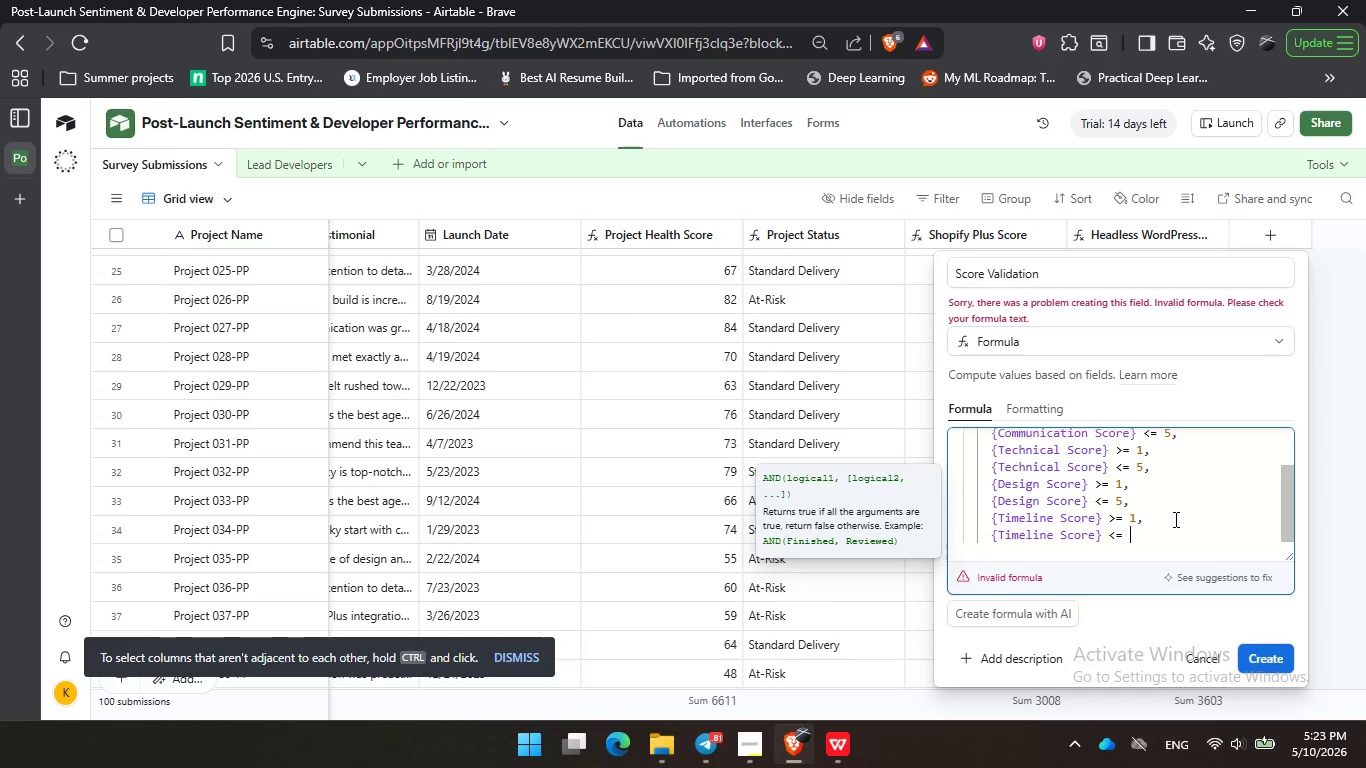 
key(Equal)
 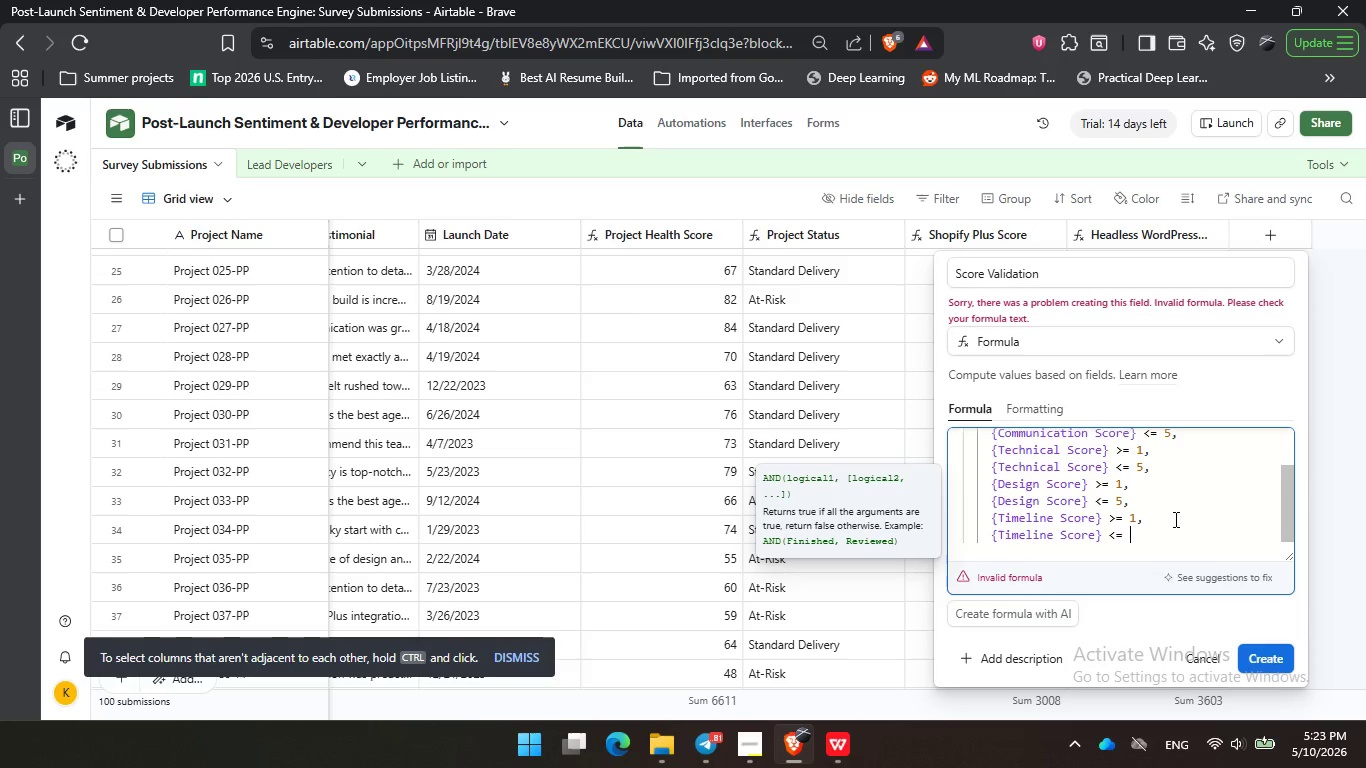 
key(Space)
 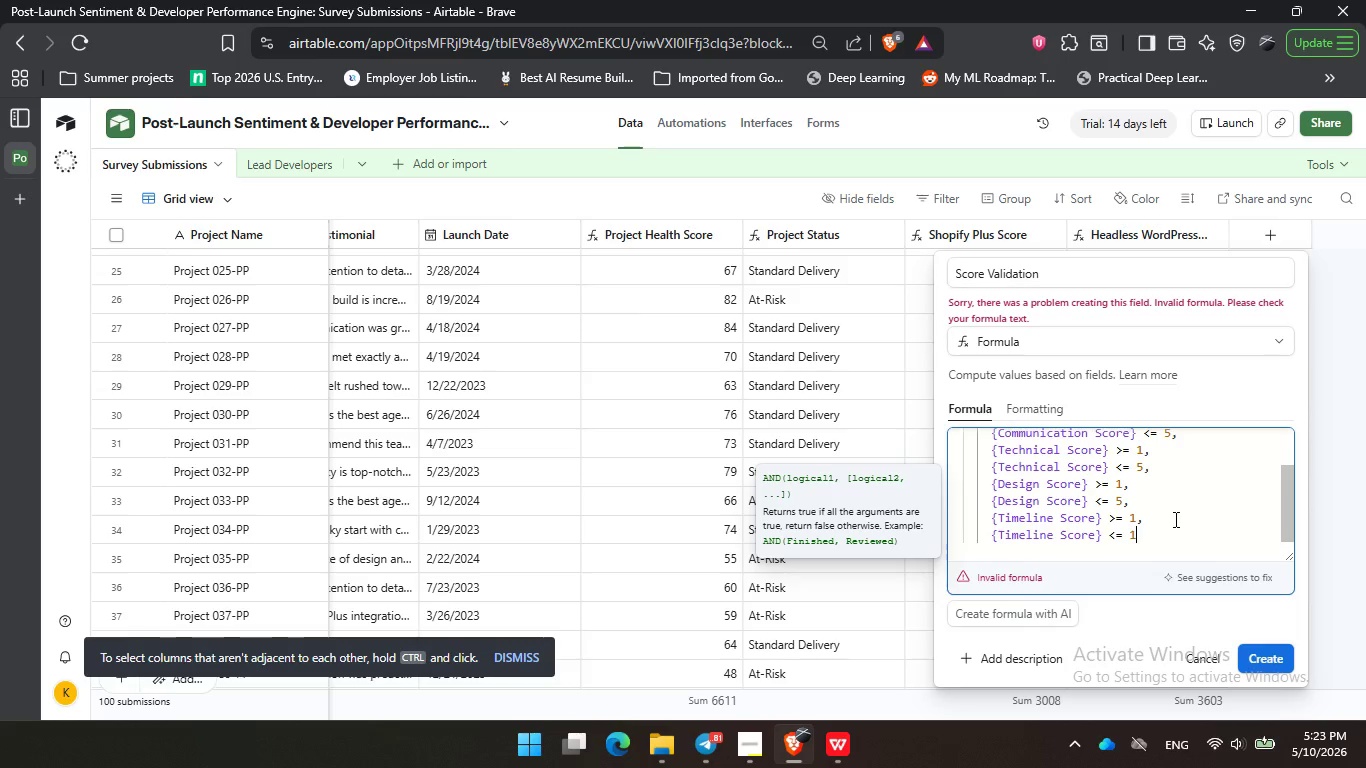 
key(1)
 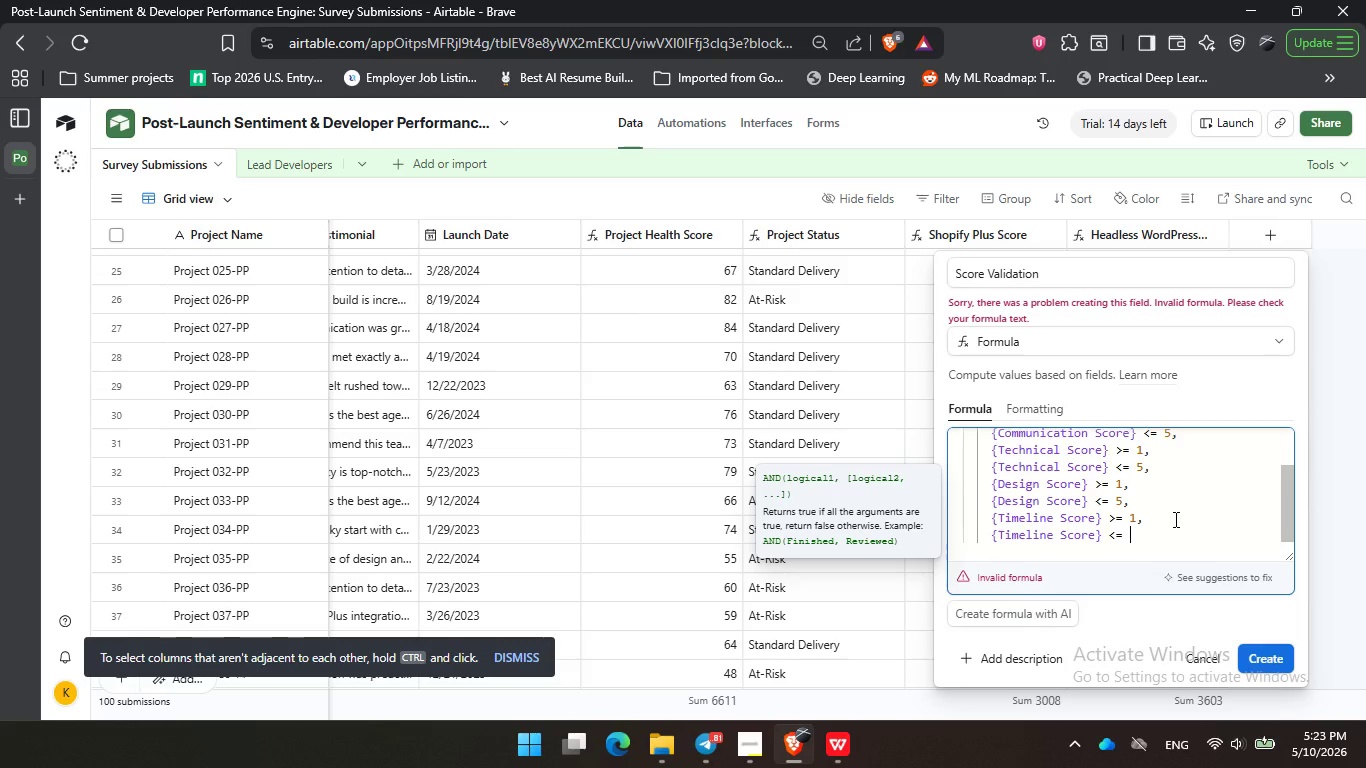 
key(Backspace)
 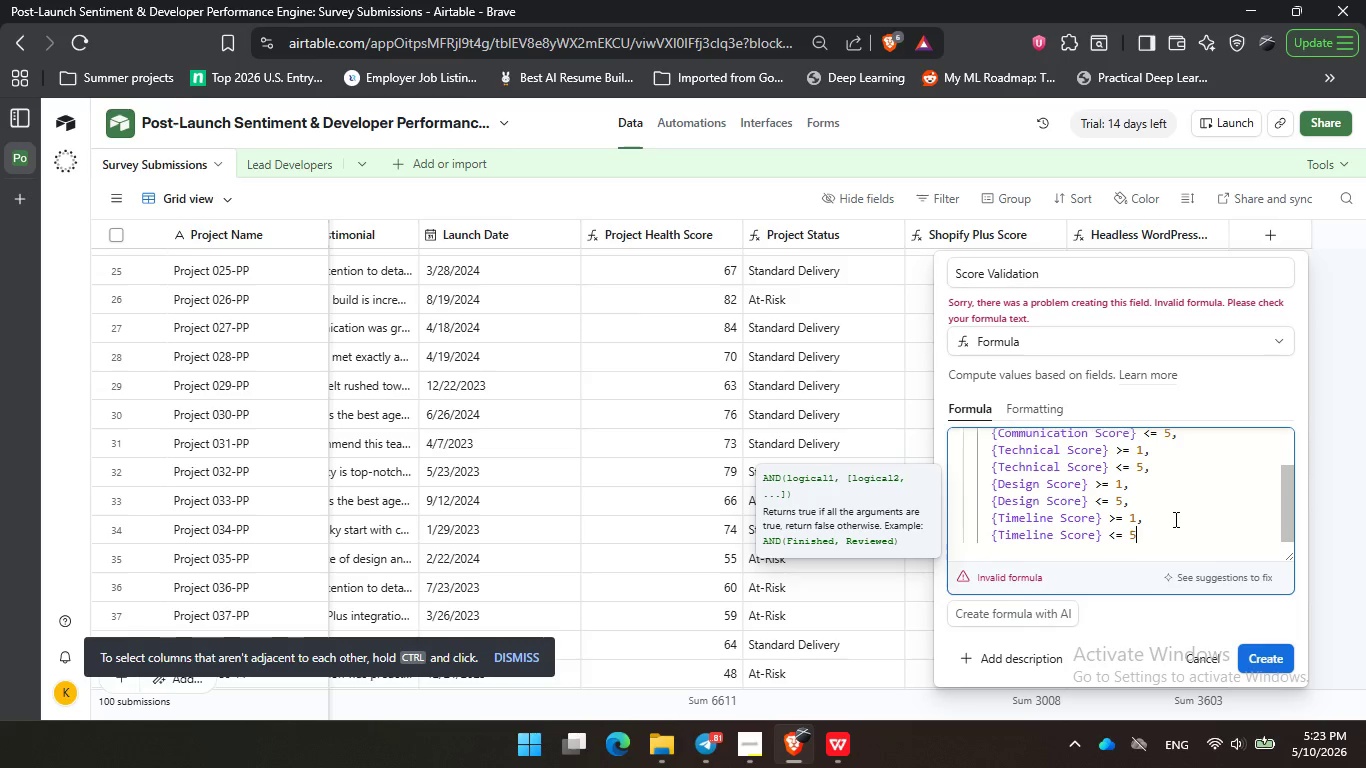 
key(5)
 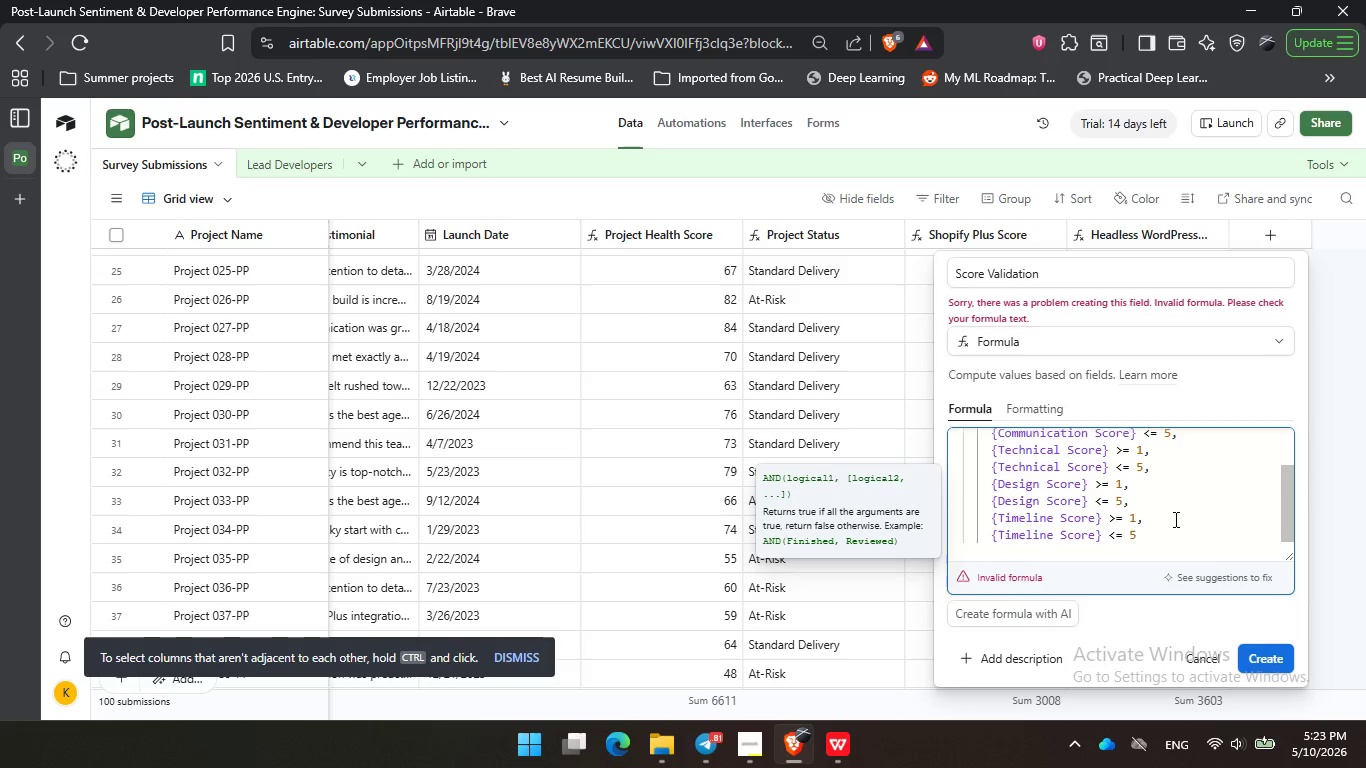 
key(Shift+0)
 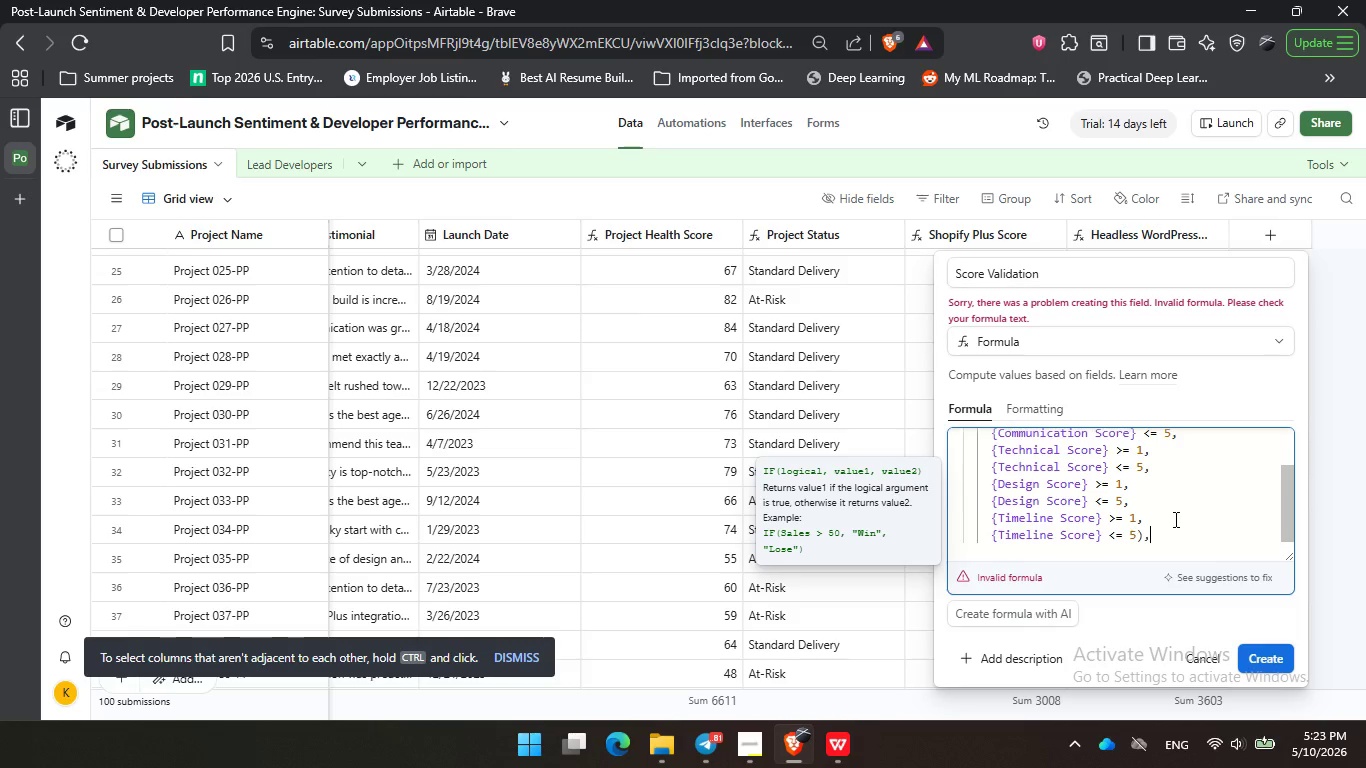 
key(Comma)
 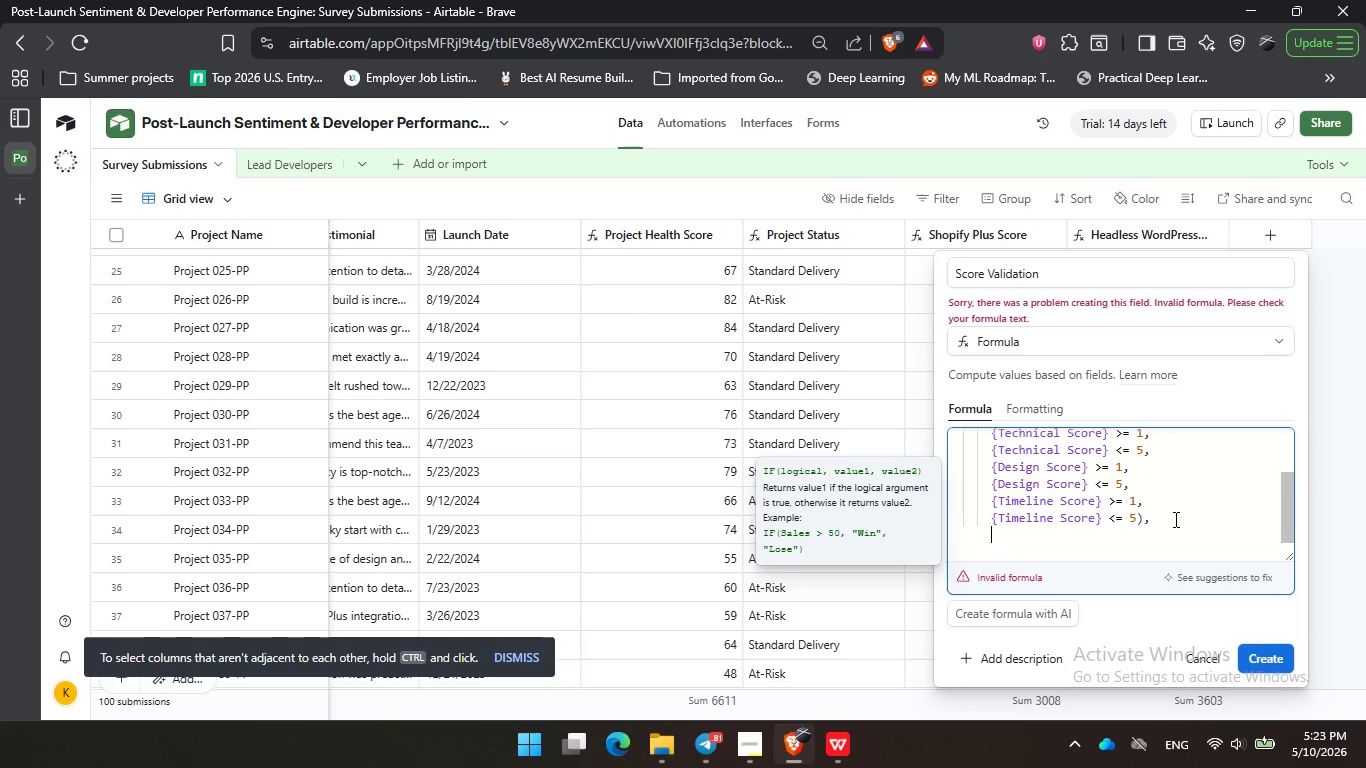 
key(Enter)
 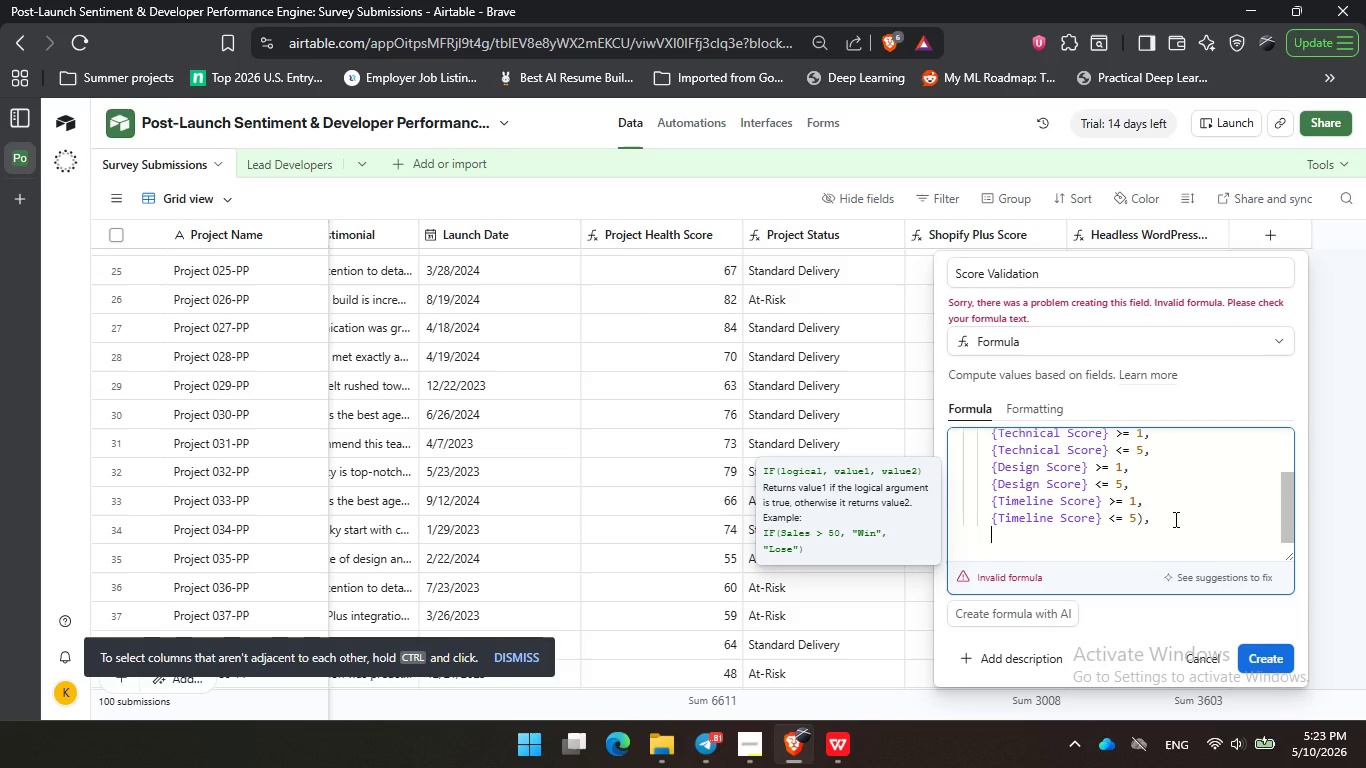 
type("Vau)
key(Backspace)
type(i)
key(Backspace)
key(Backspace)
type(alid)
 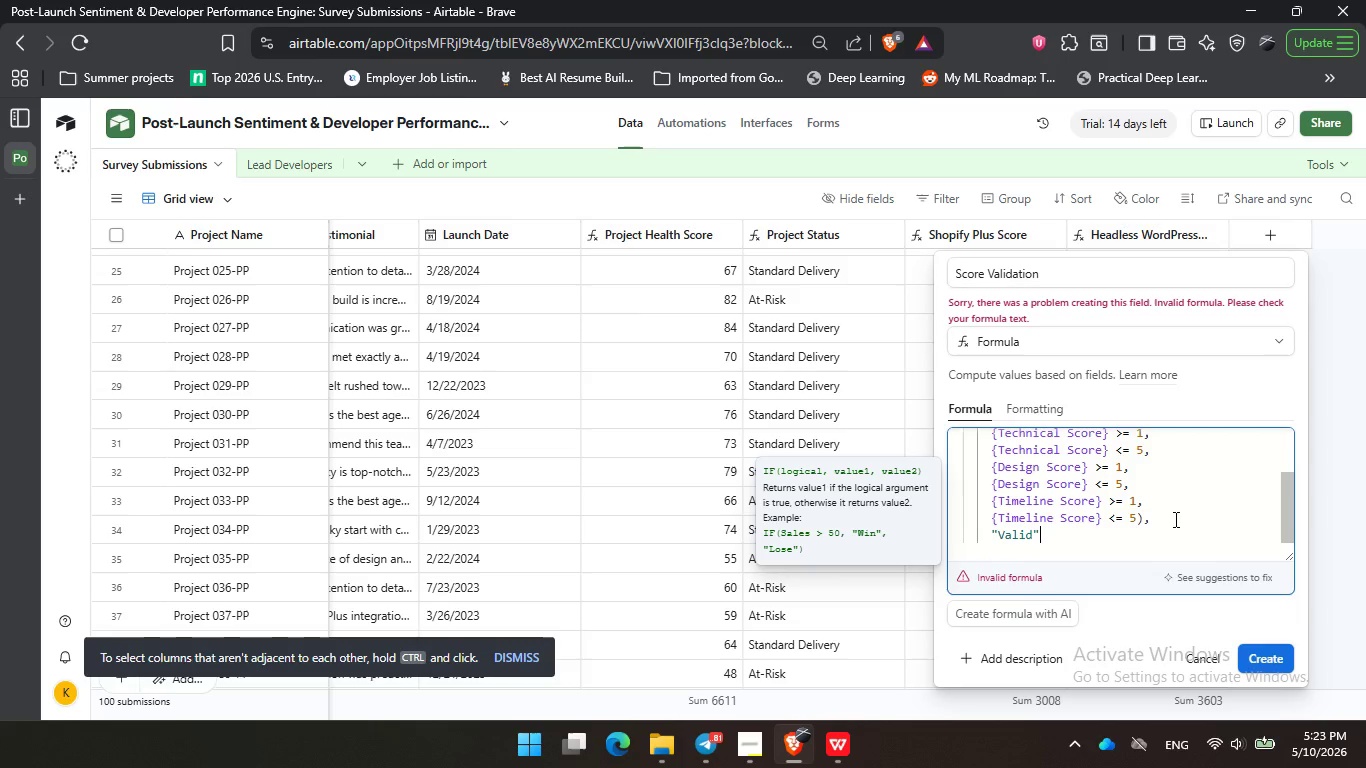 
key(ArrowRight)
 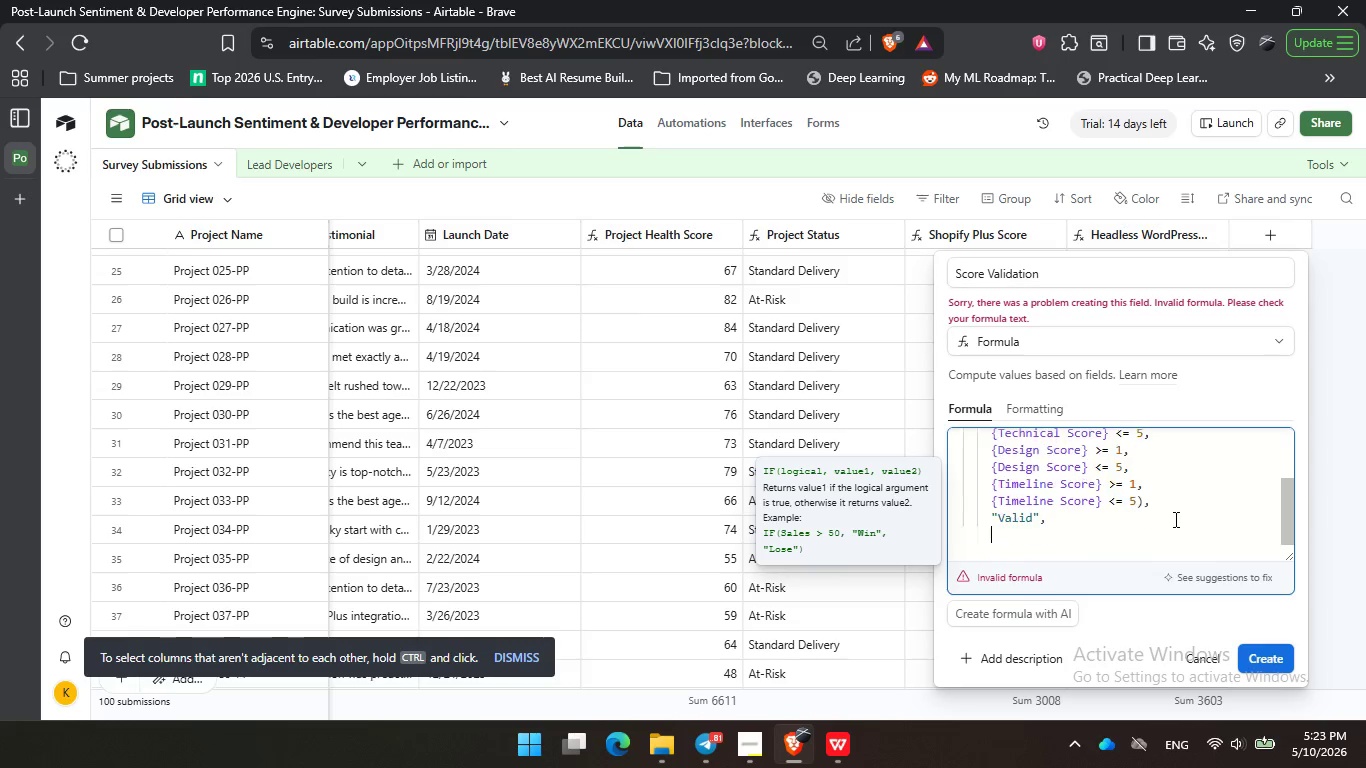 
key(Comma)
 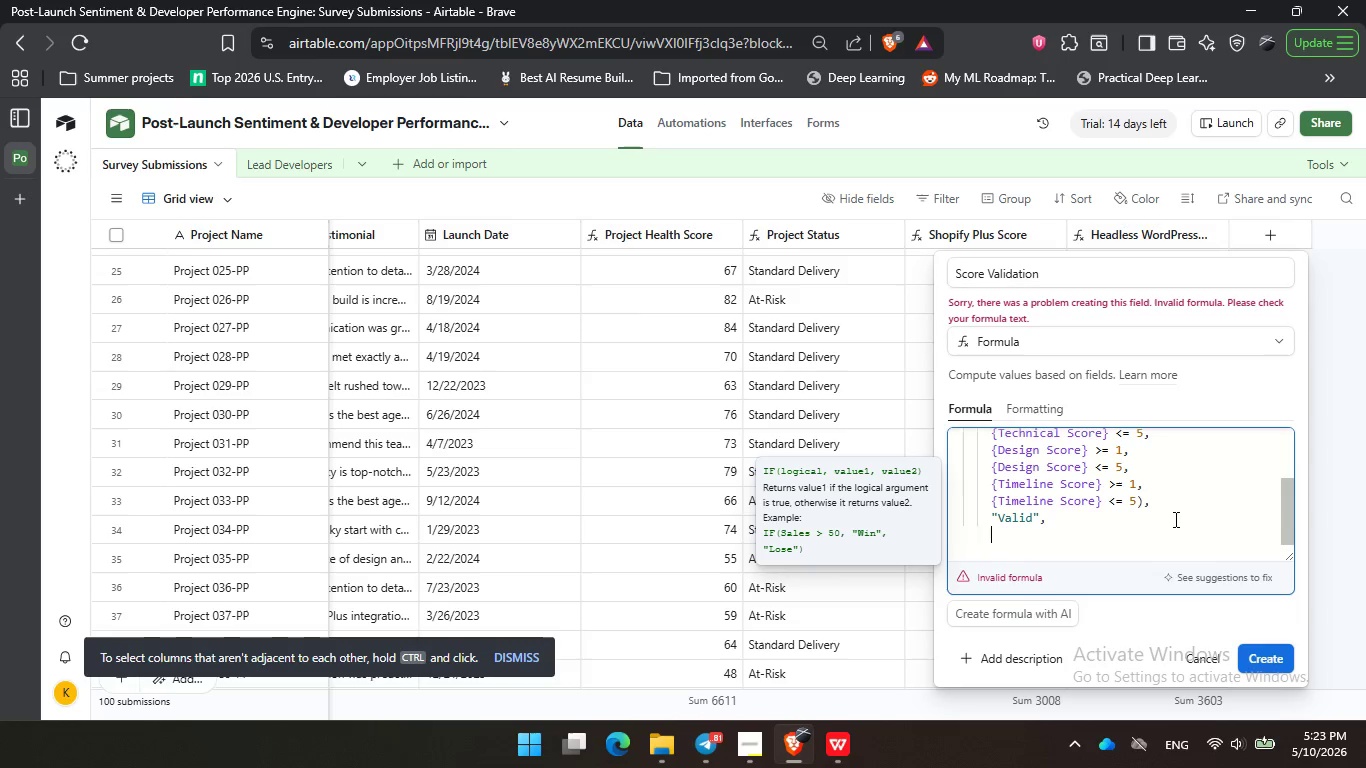 
key(Enter)
 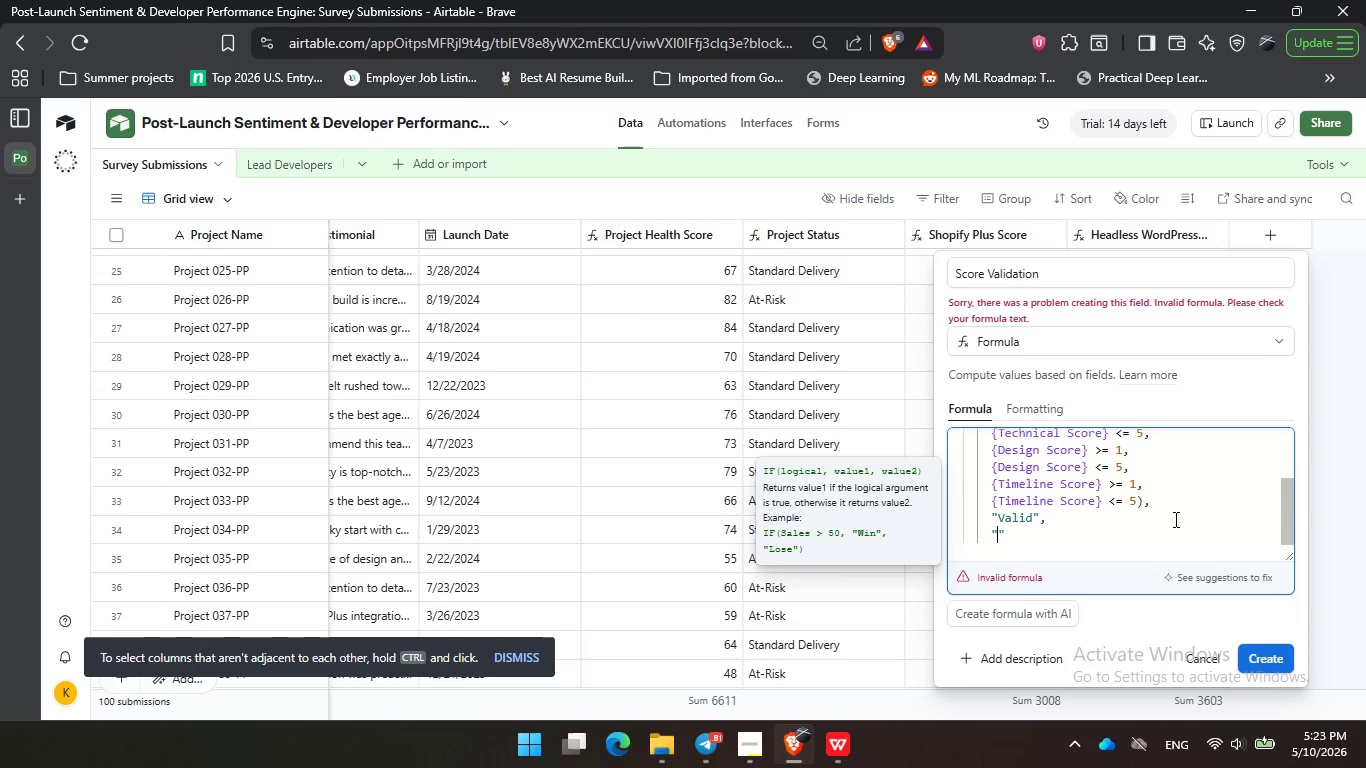 
type("Invalid)
 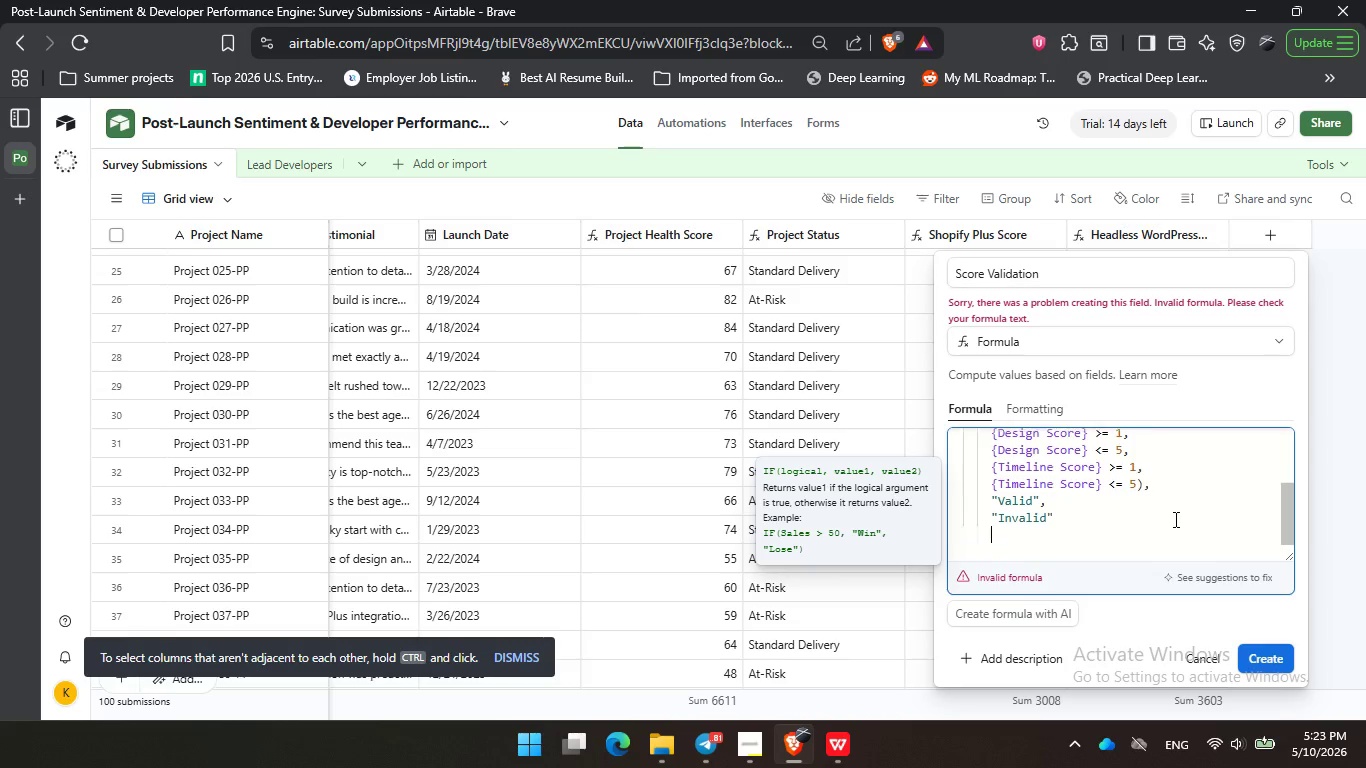 
key(ArrowRight)
 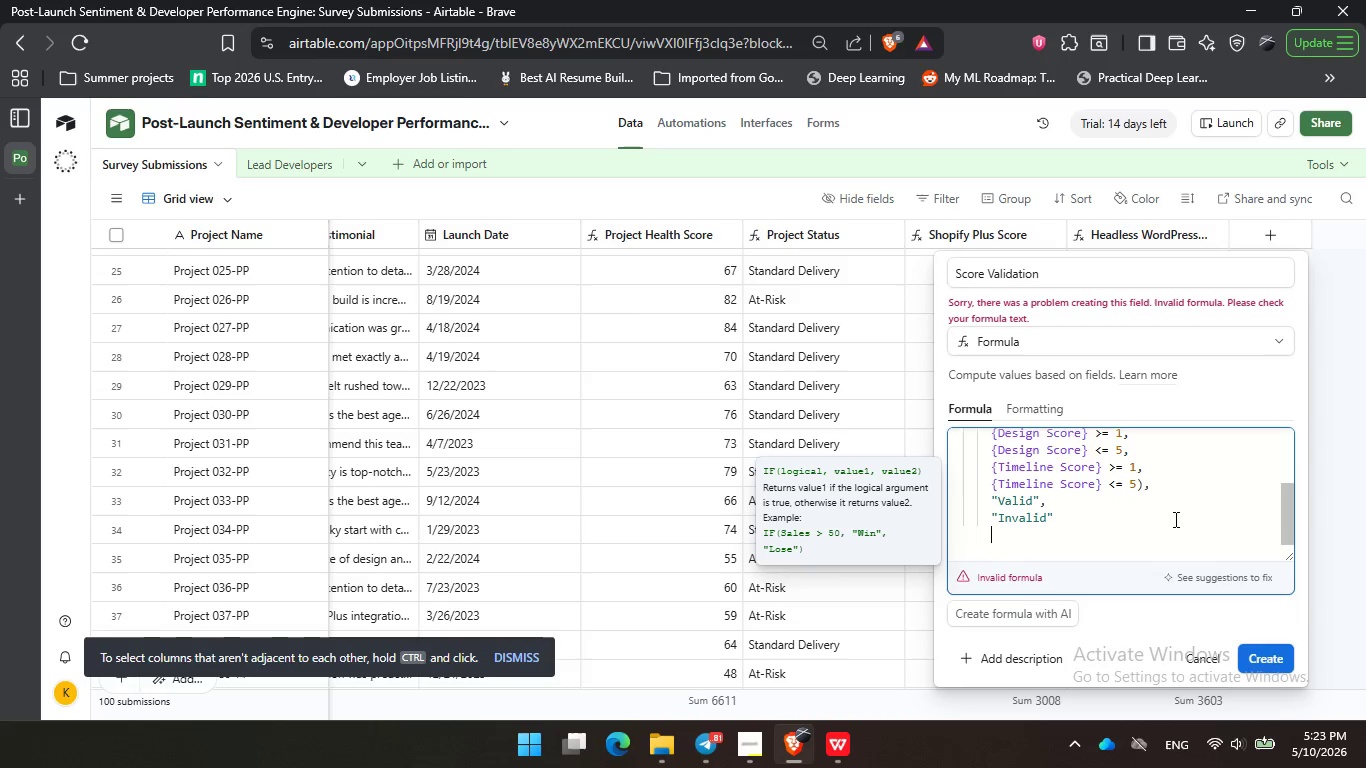 
key(Enter)
 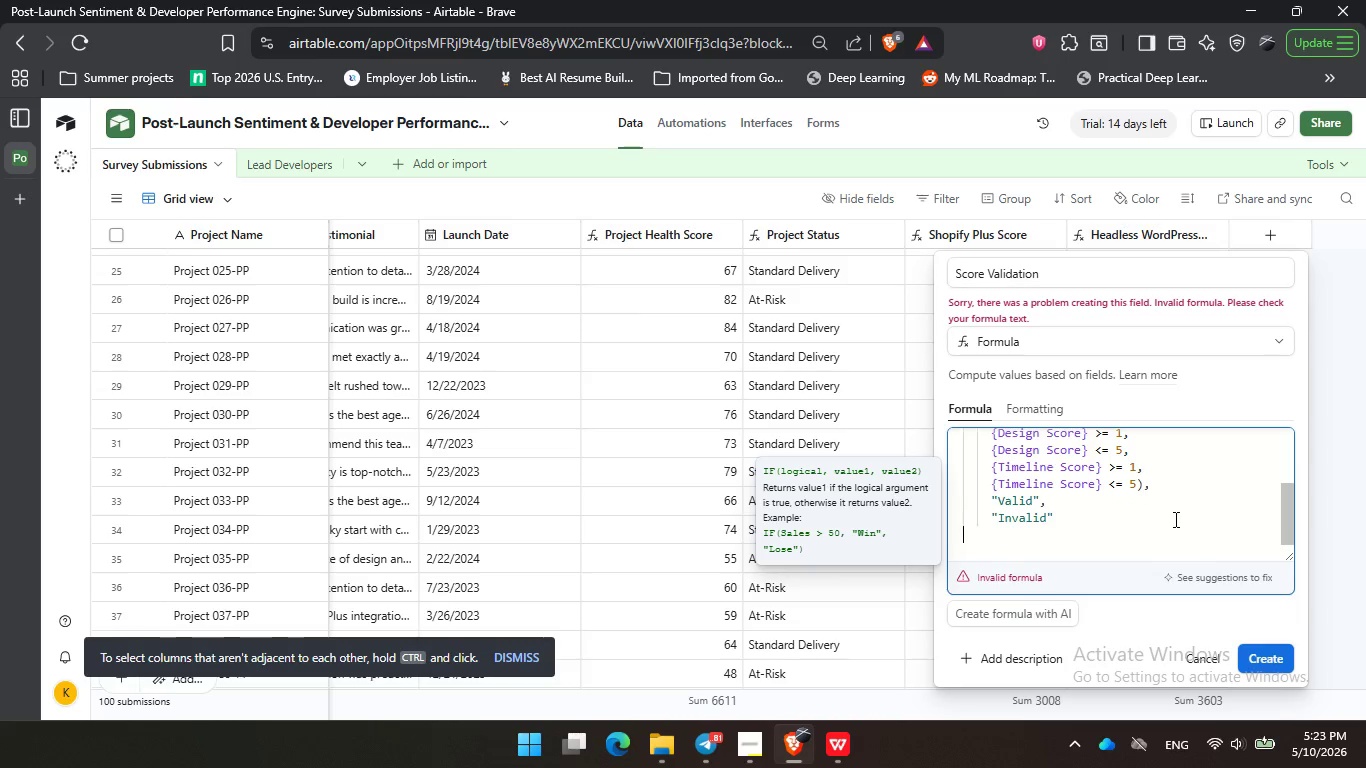 
key(Backspace)
 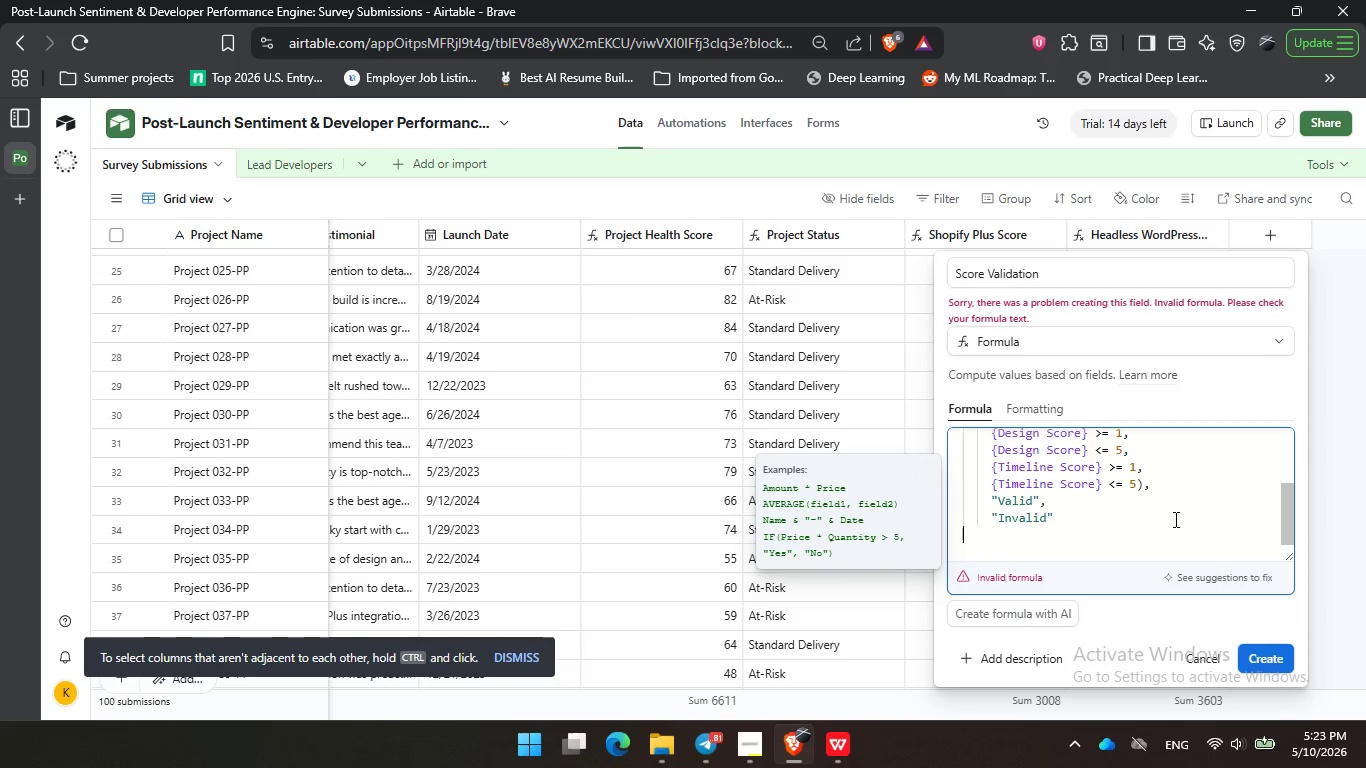 
key(Backspace)
 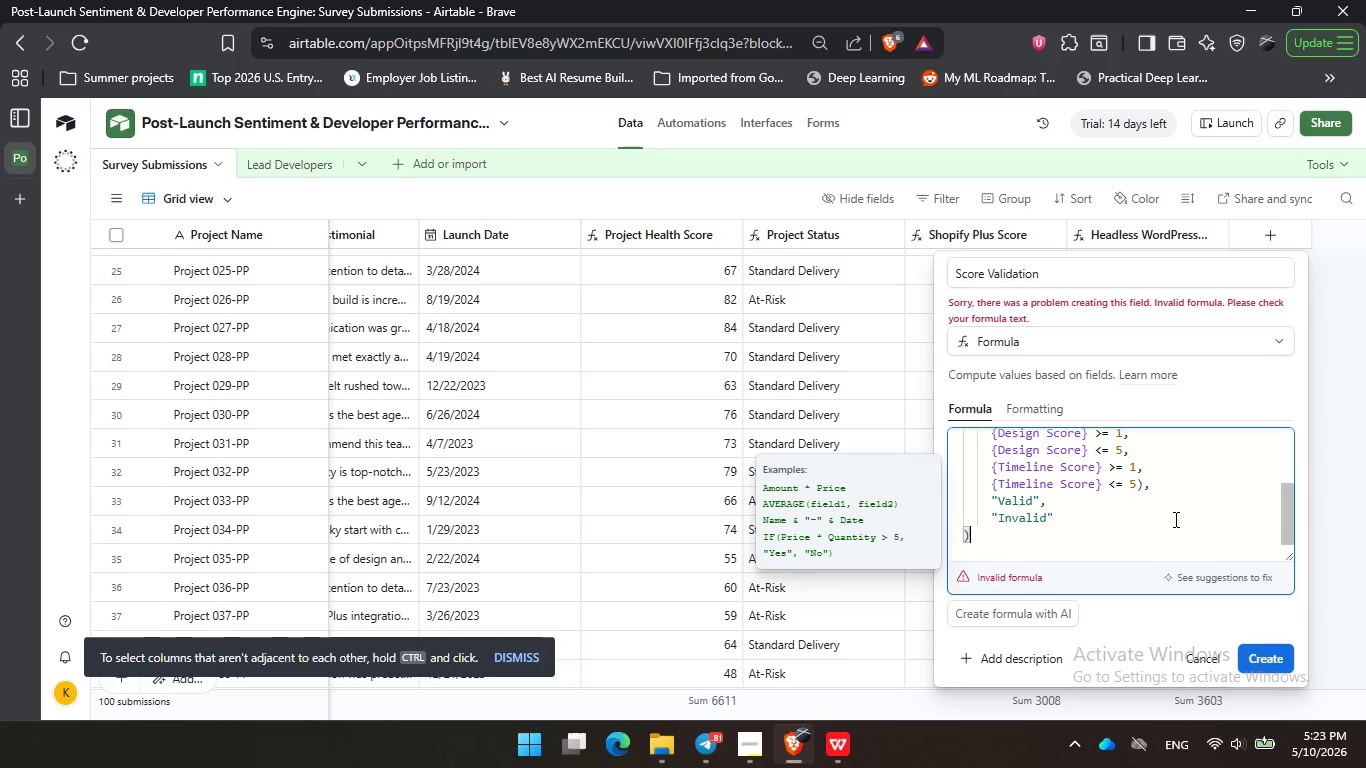 
key(Shift+0)
 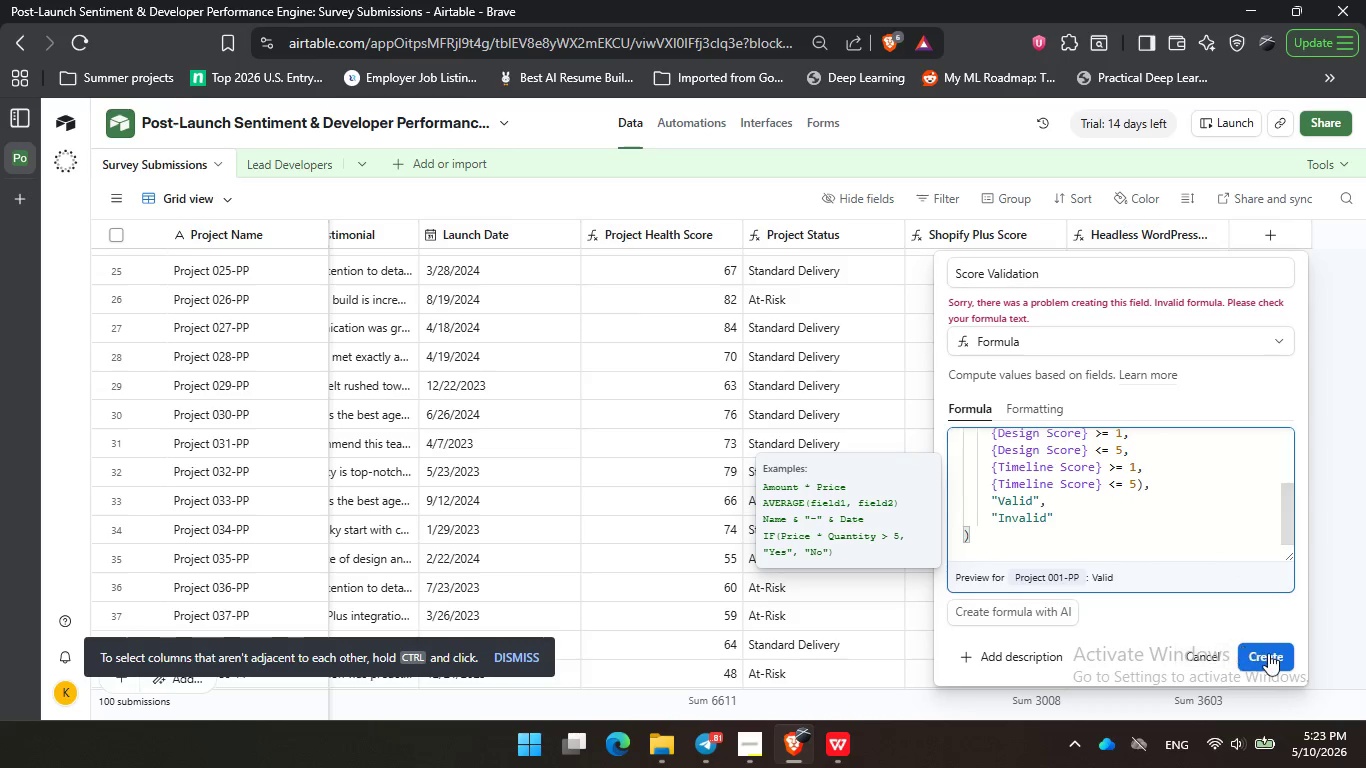 
left_click([1272, 654])
 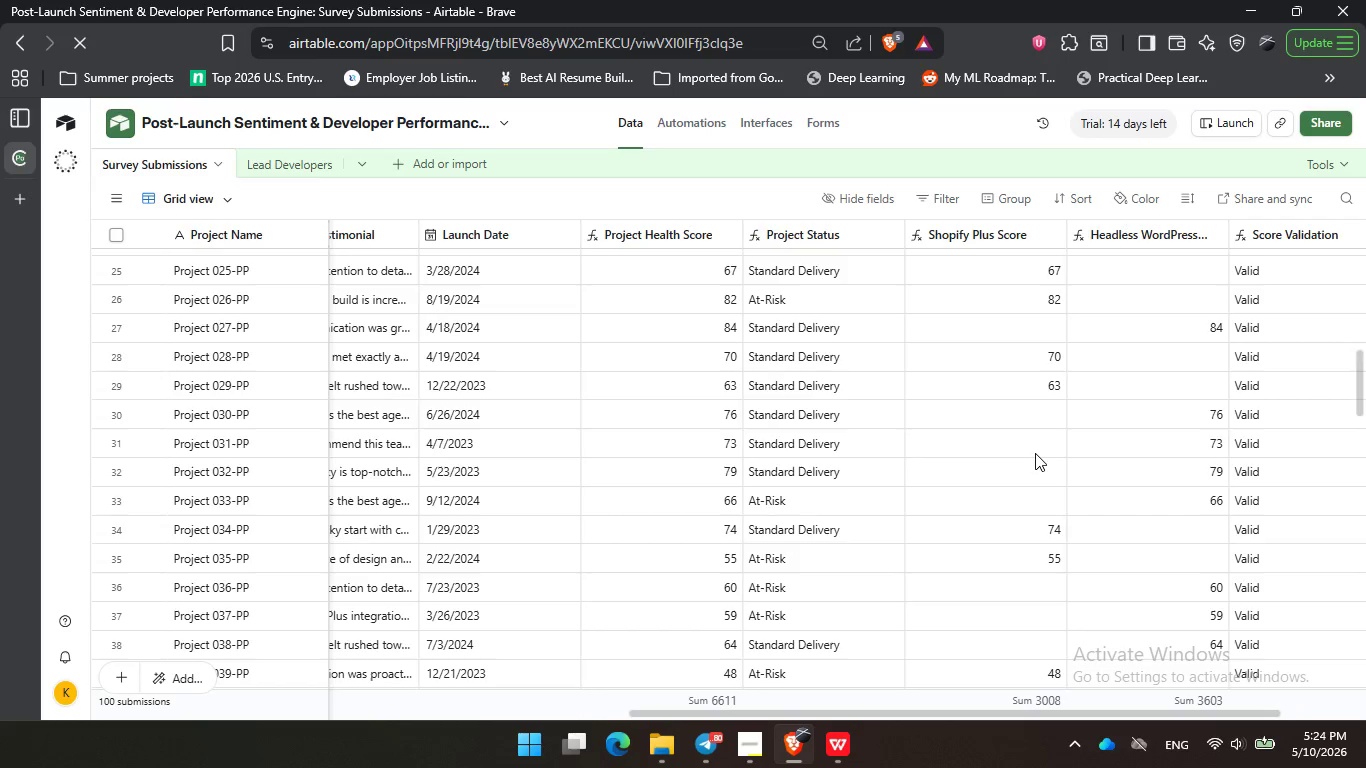 
wait(49.5)
 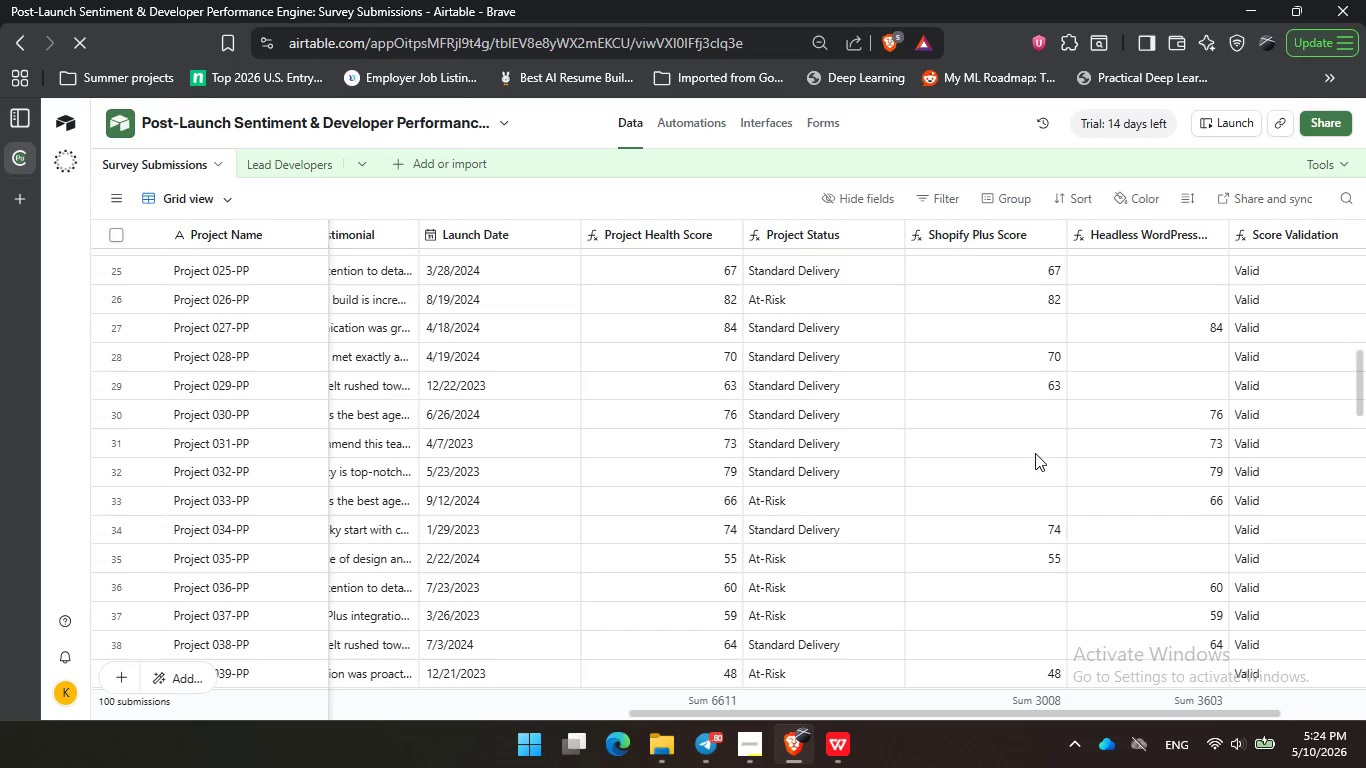 
double_click([566, 205])
 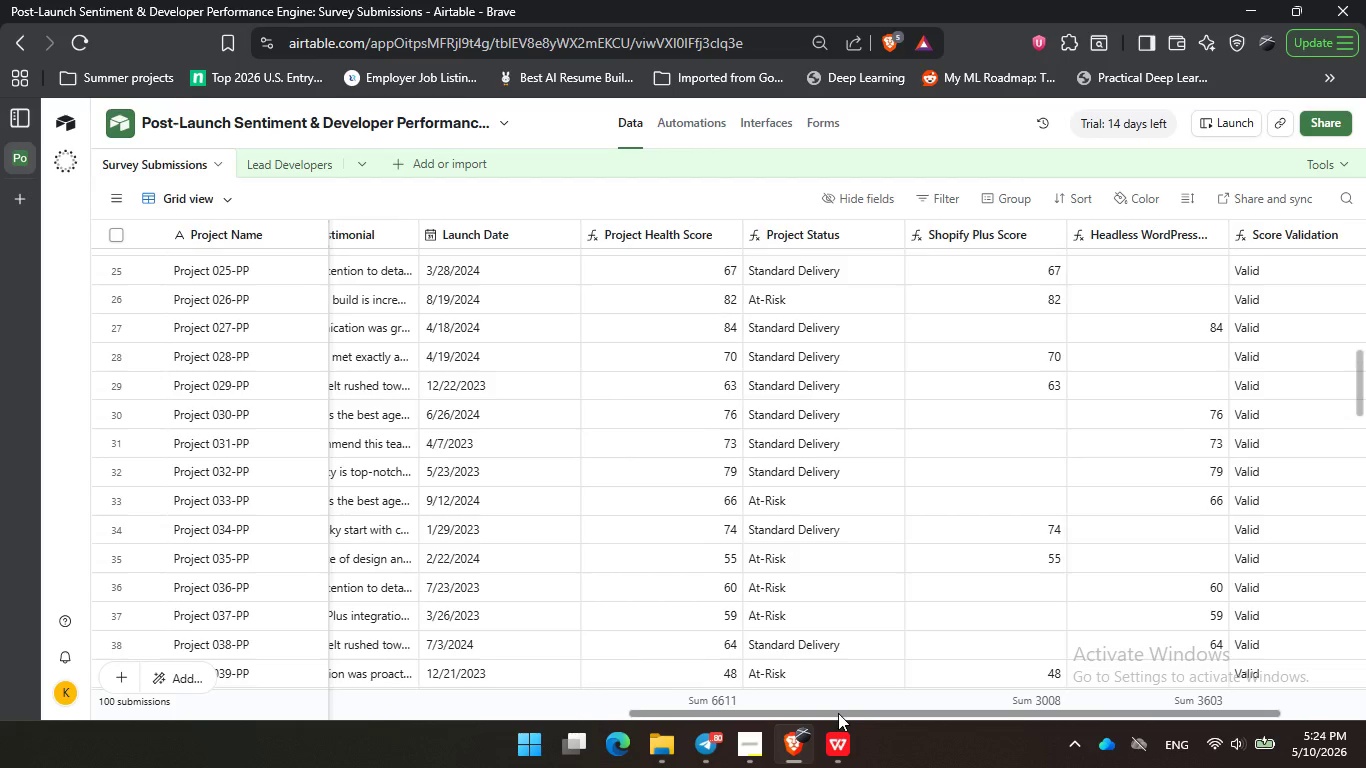 
left_click_drag(start_coordinate=[838, 712], to_coordinate=[528, 688])
 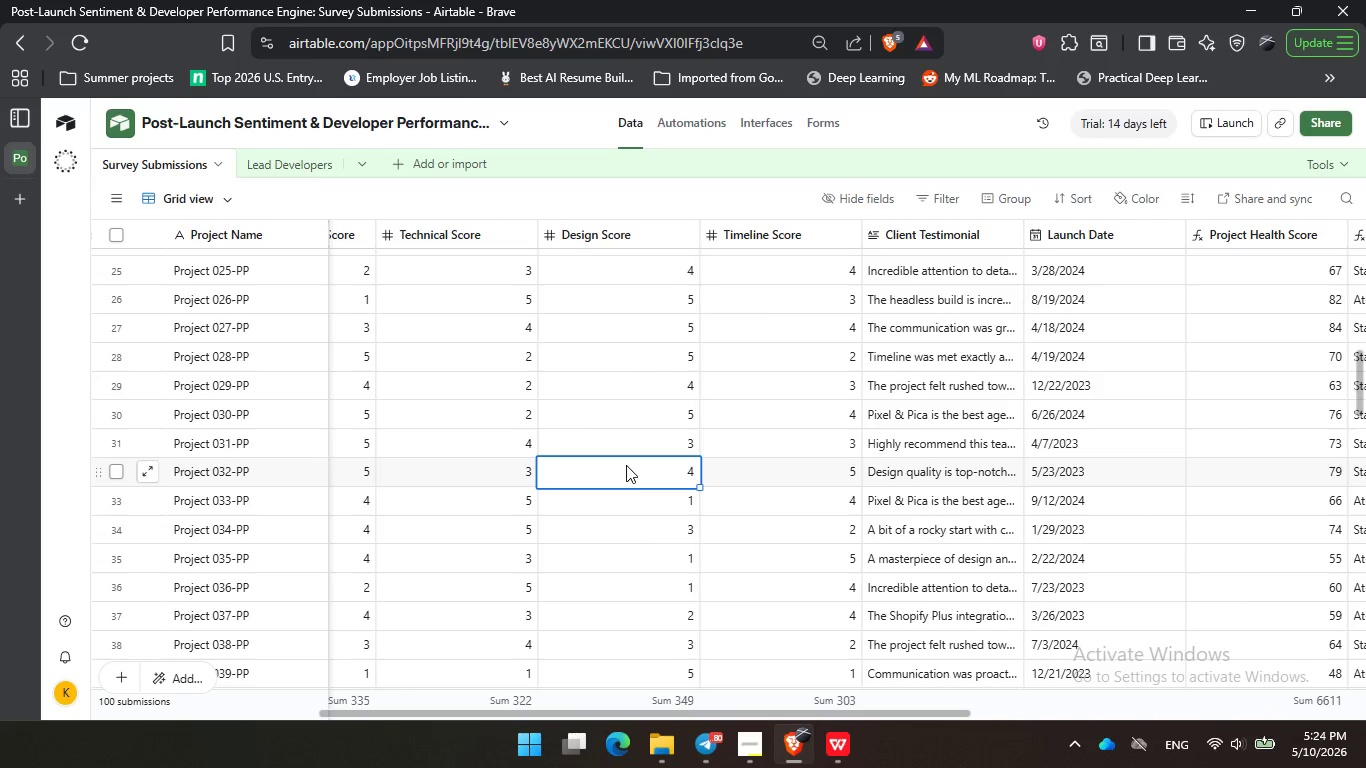 
left_click([625, 465])
 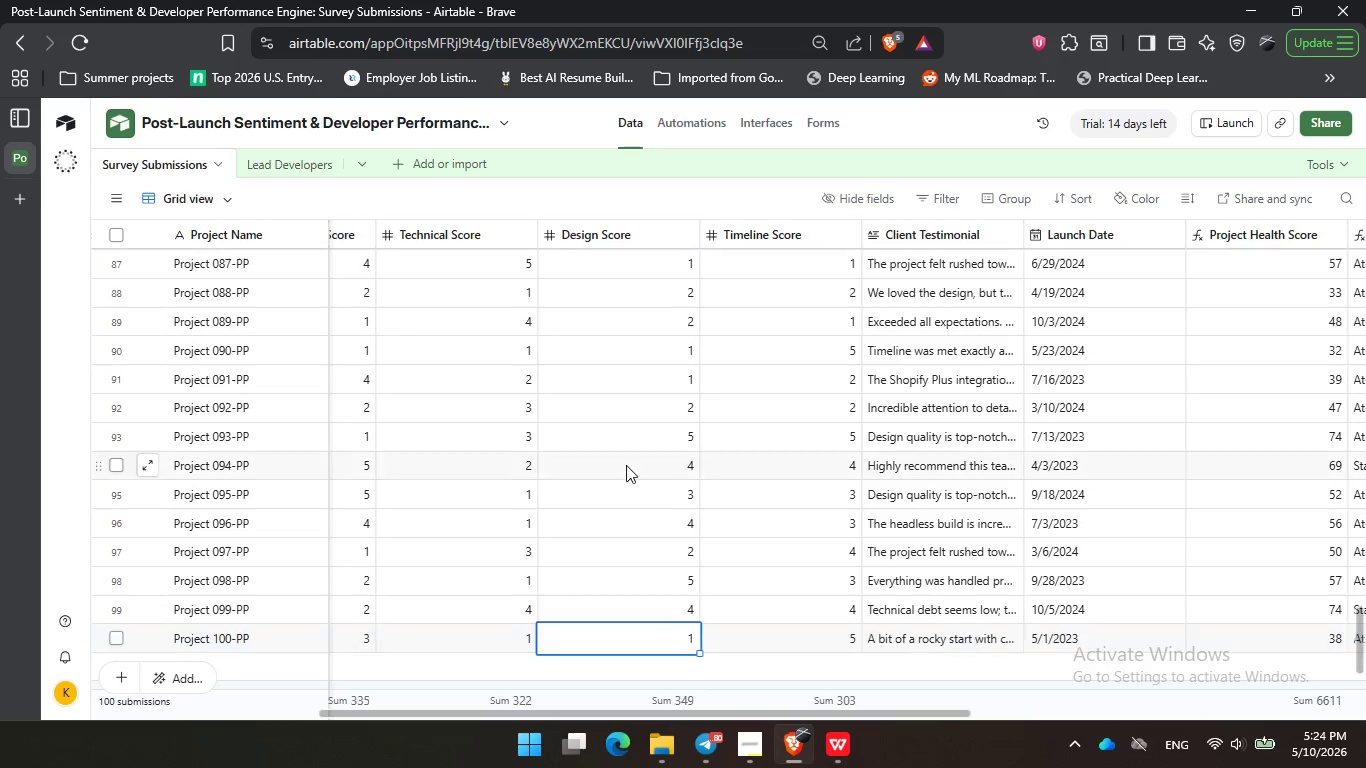 
key(End)
 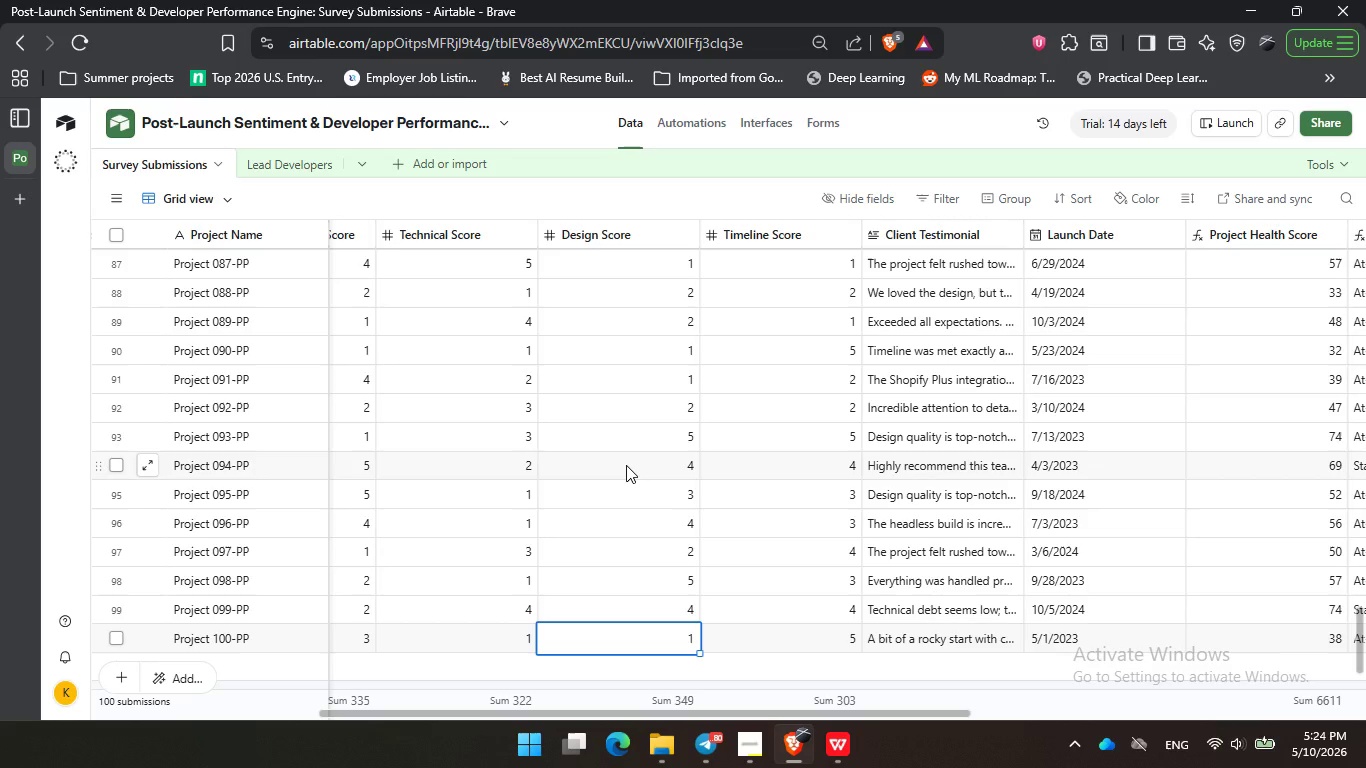 
key(Insert)
 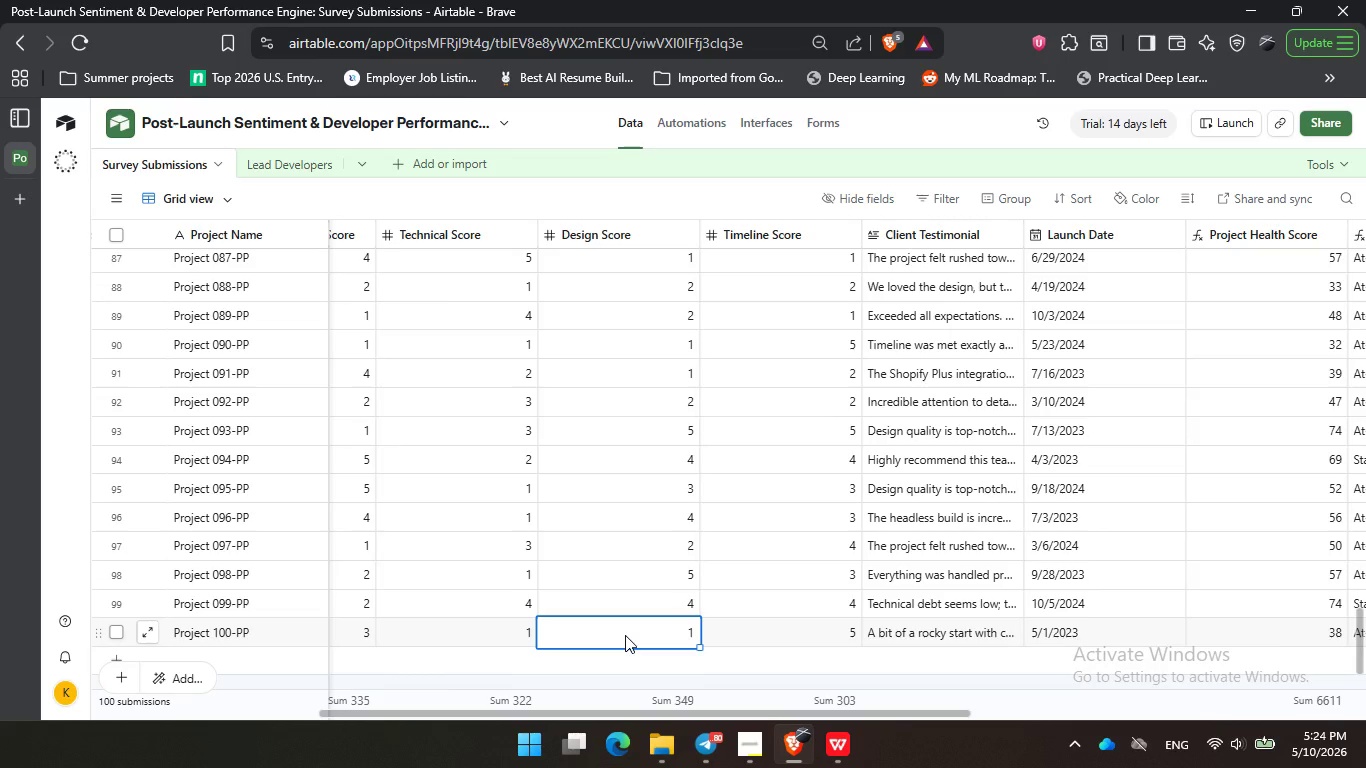 
key(NumLock)
 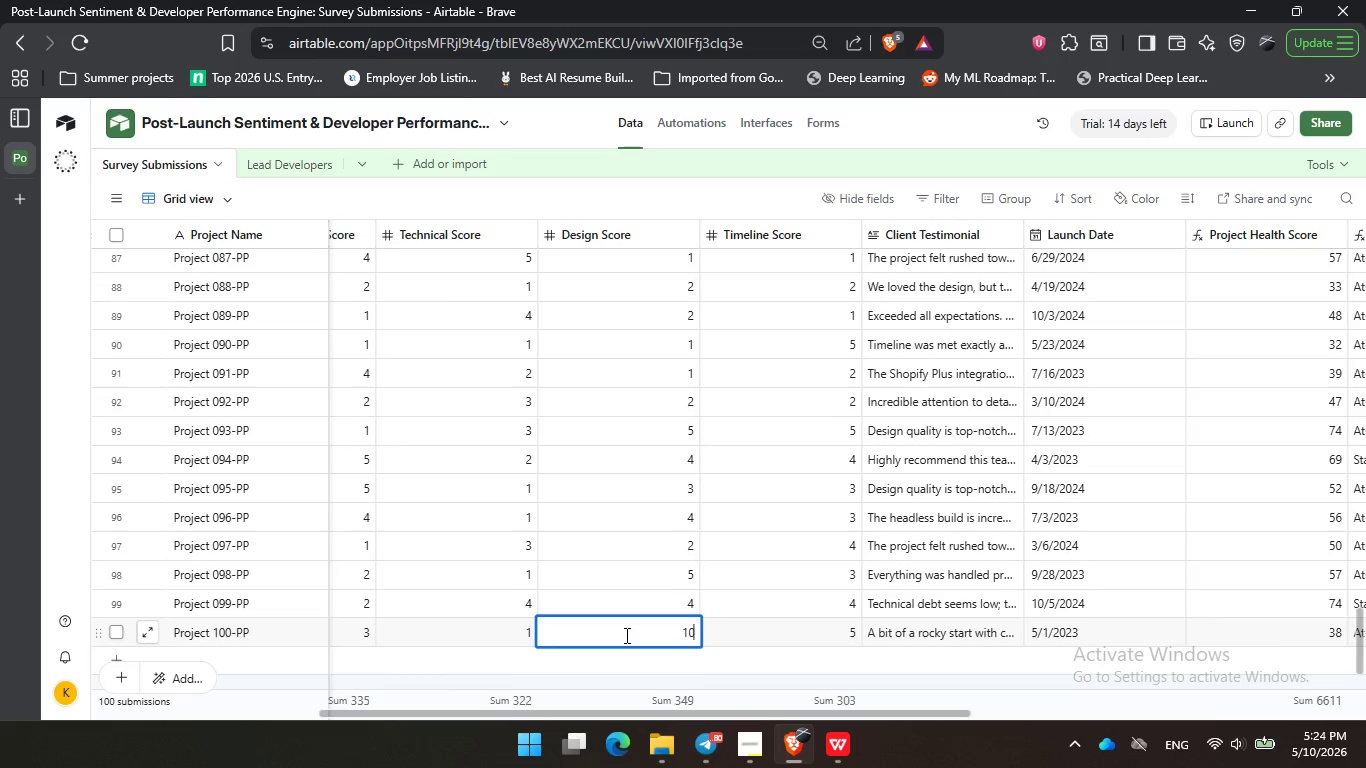 
key(Numpad1)
 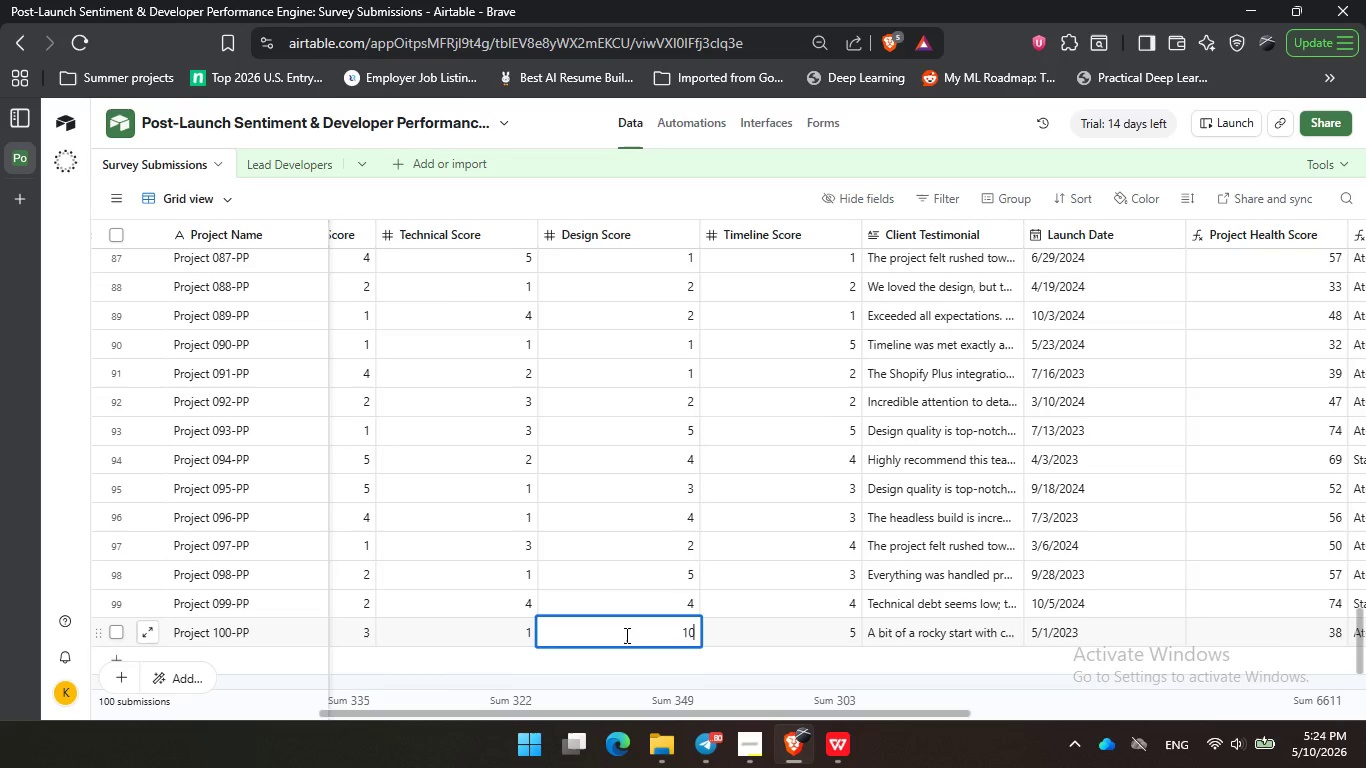 
key(Numpad0)
 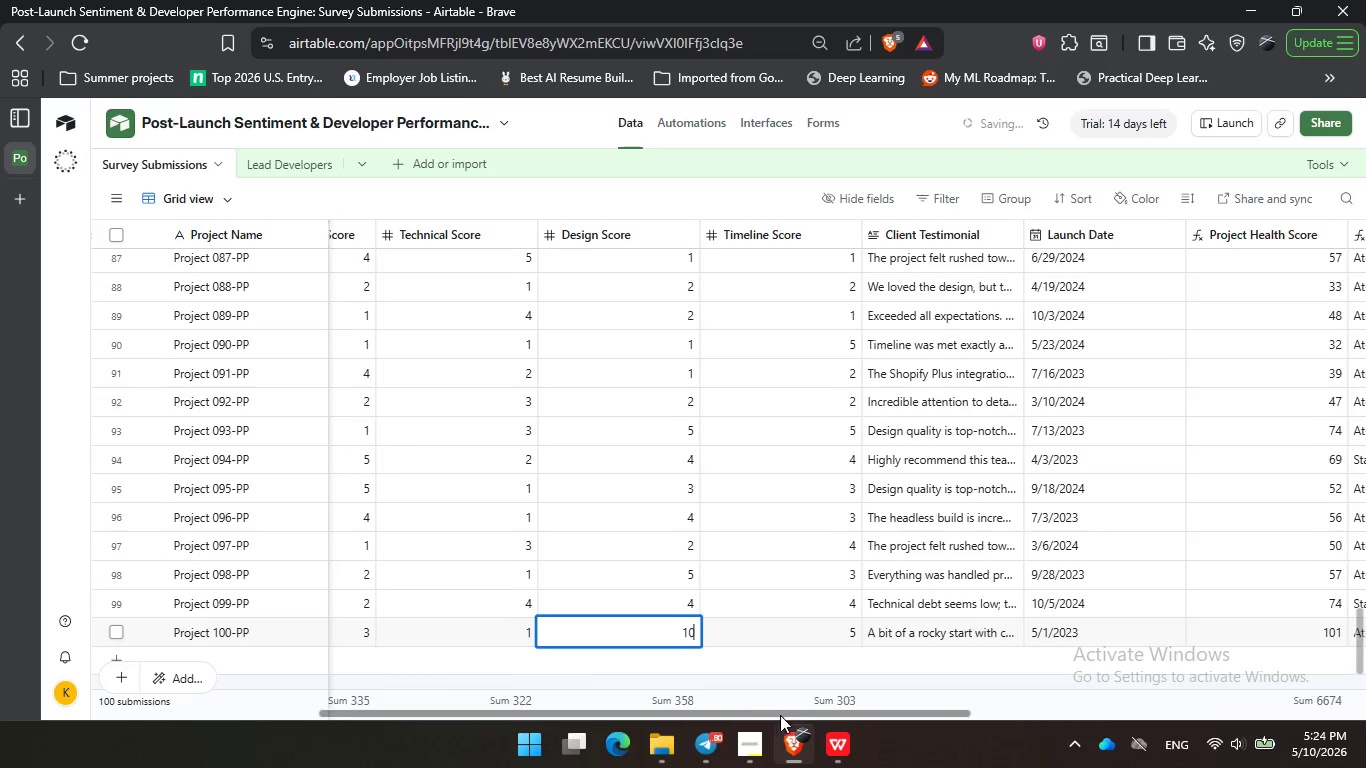 
left_click_drag(start_coordinate=[777, 714], to_coordinate=[775, 723])
 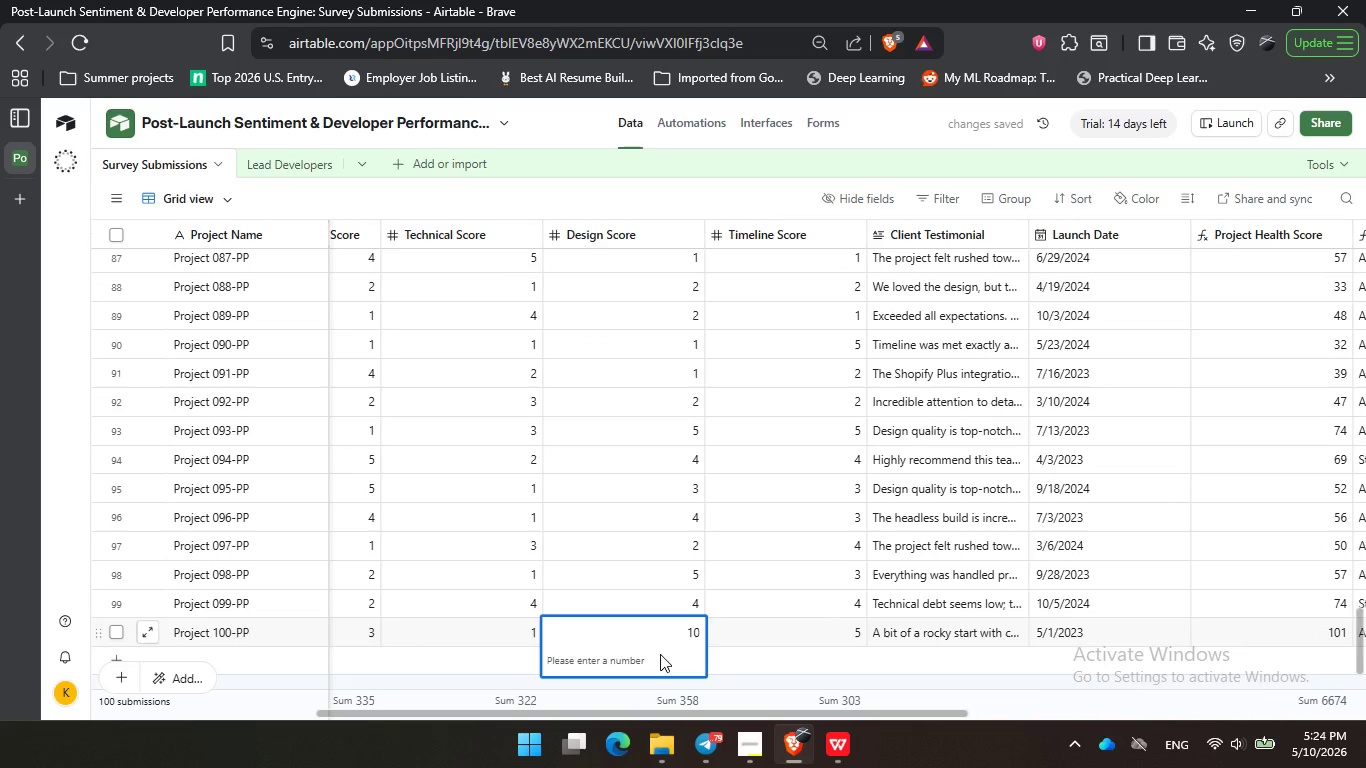 
key(Control+ControlLeft)
 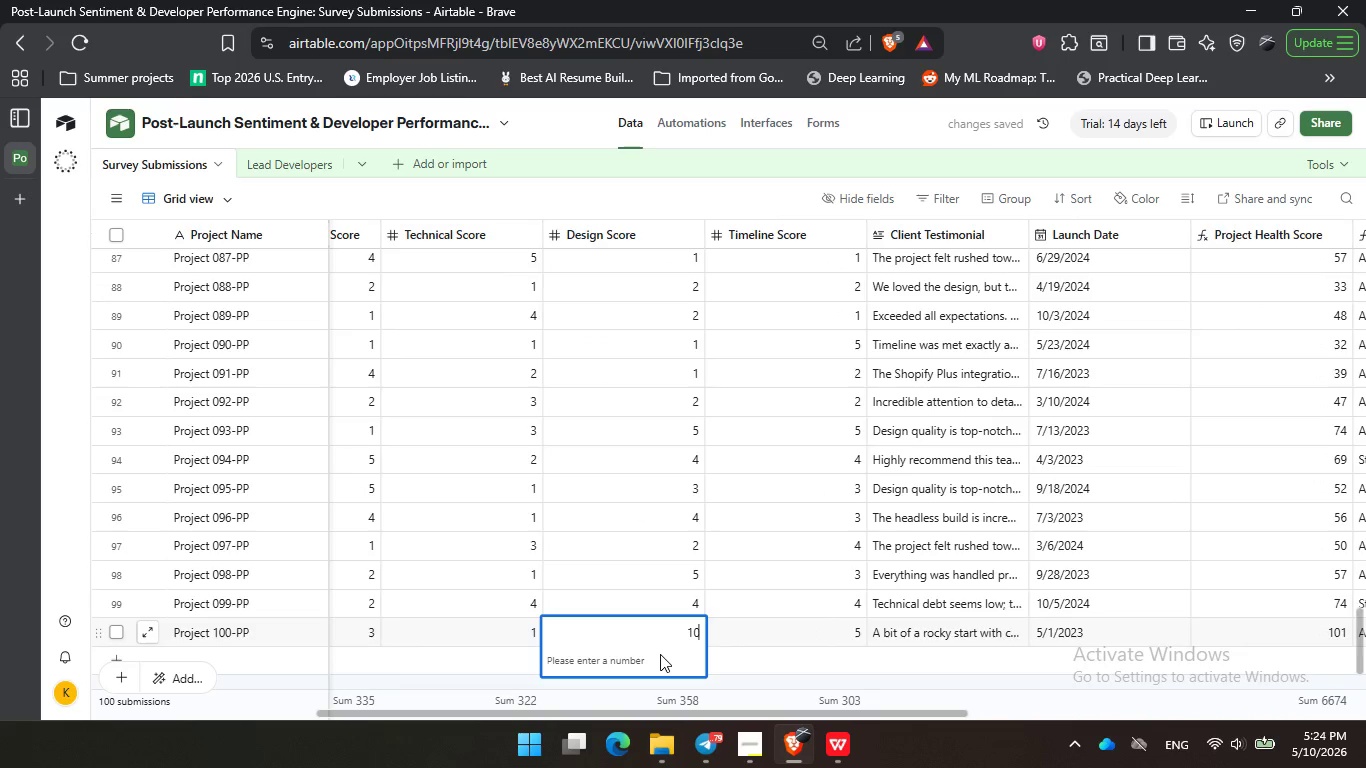 
key(Control+Z)
 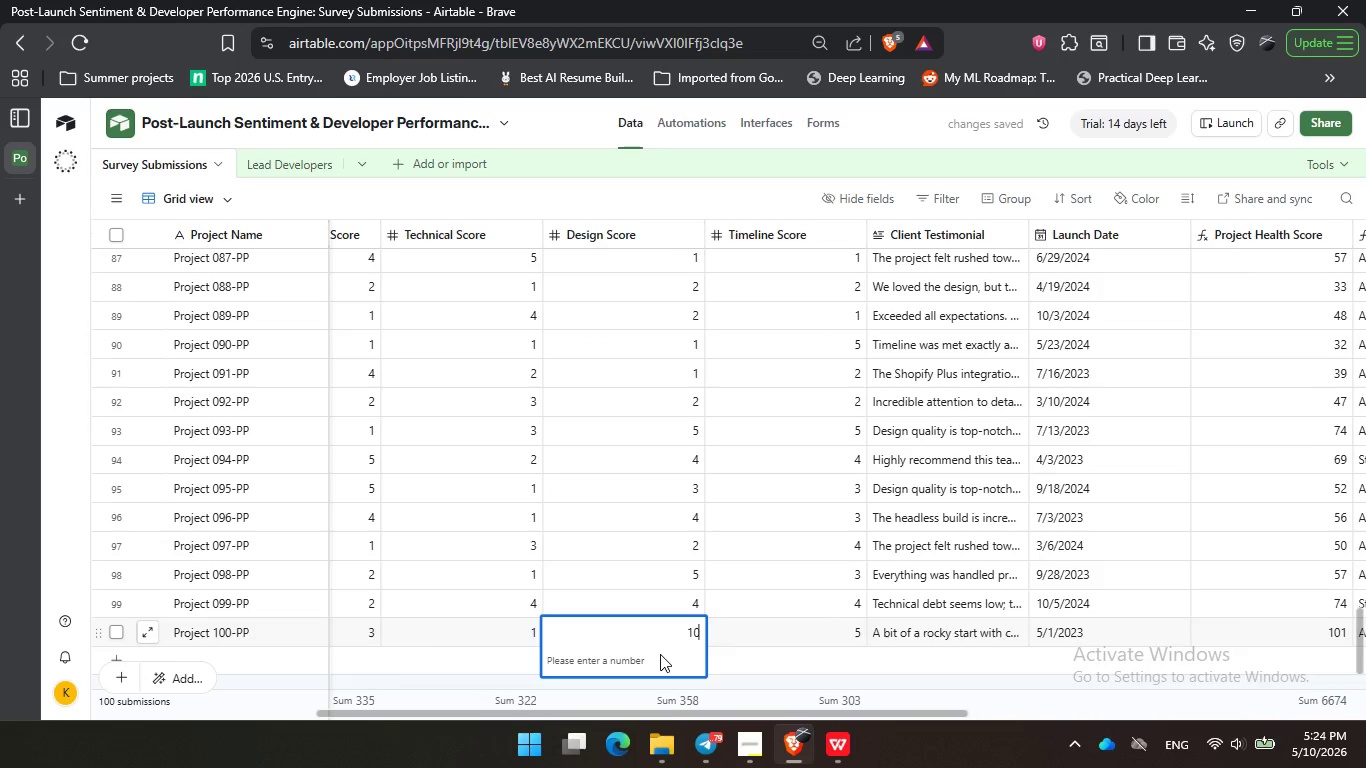 
key(Control+Z)
 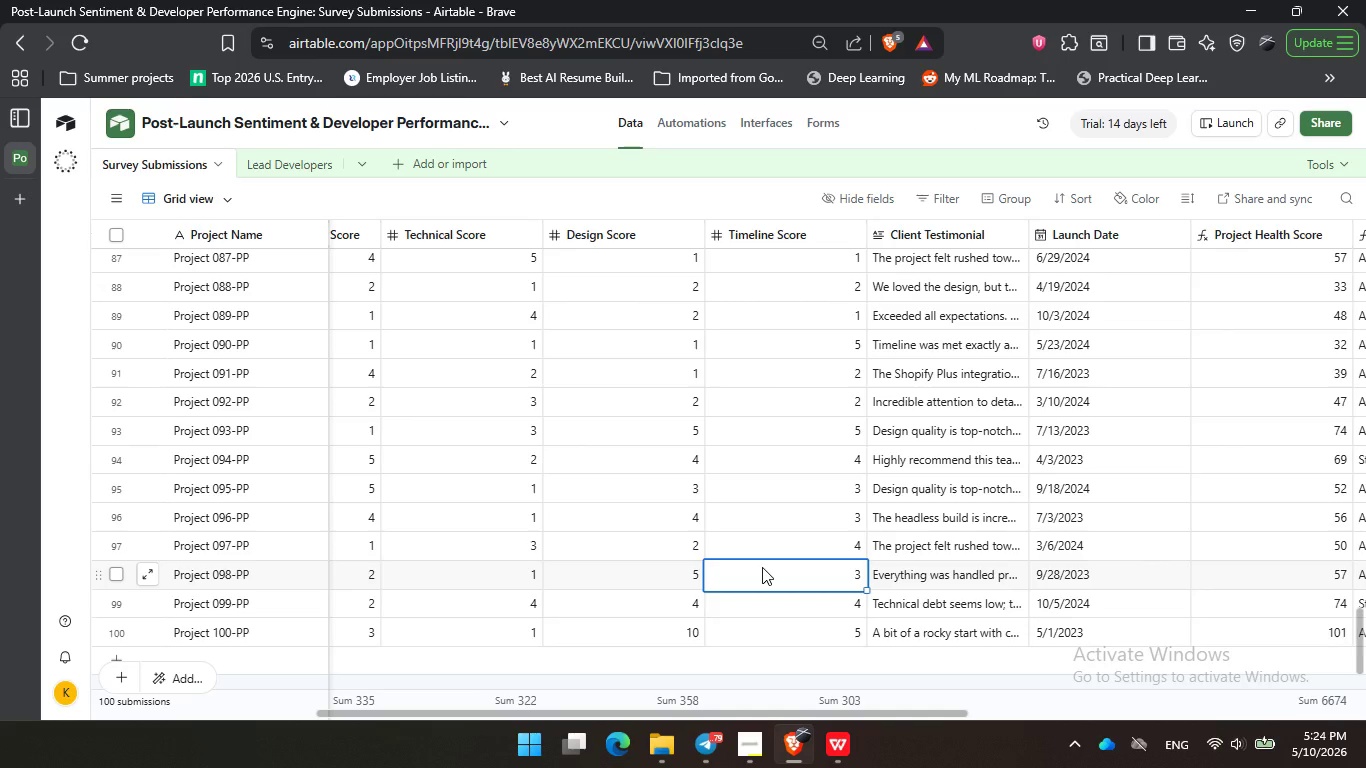 
key(Control+ControlLeft)
 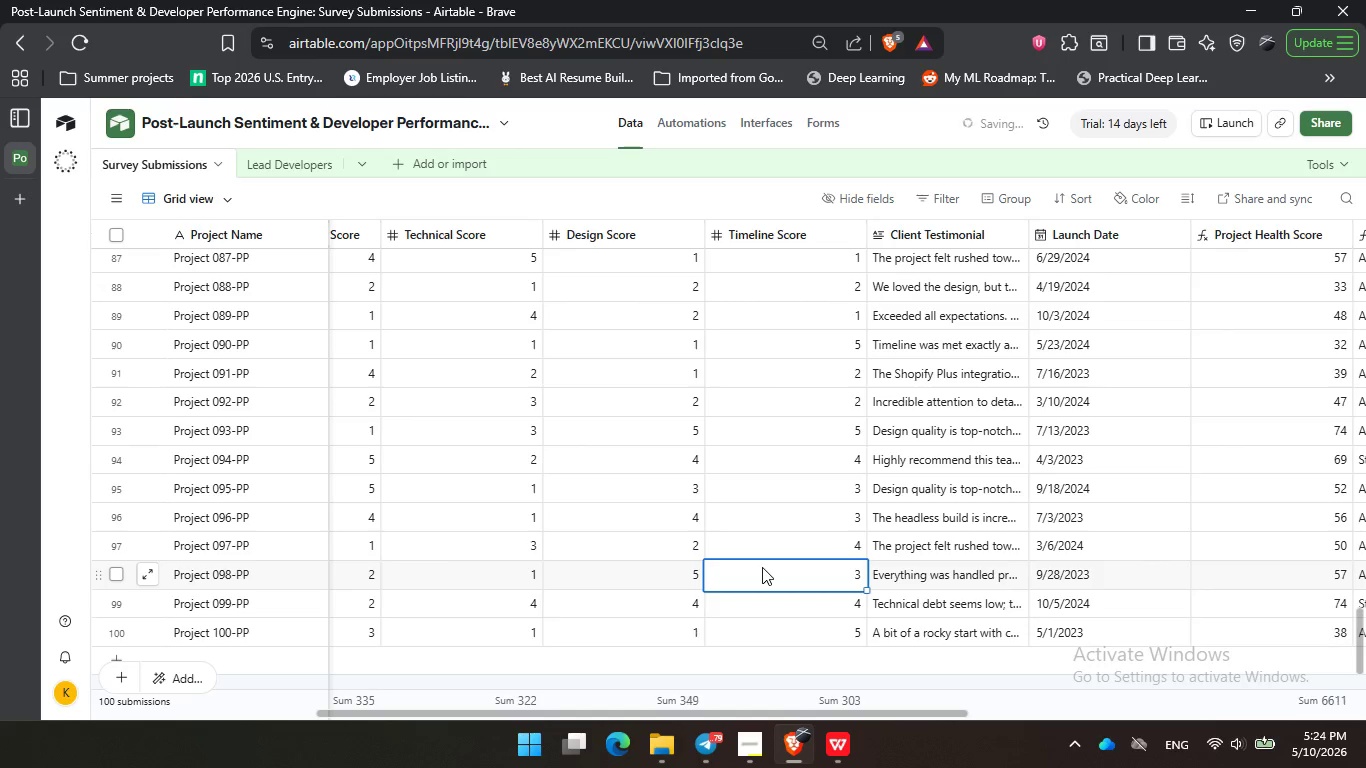 
key(Control+Z)
 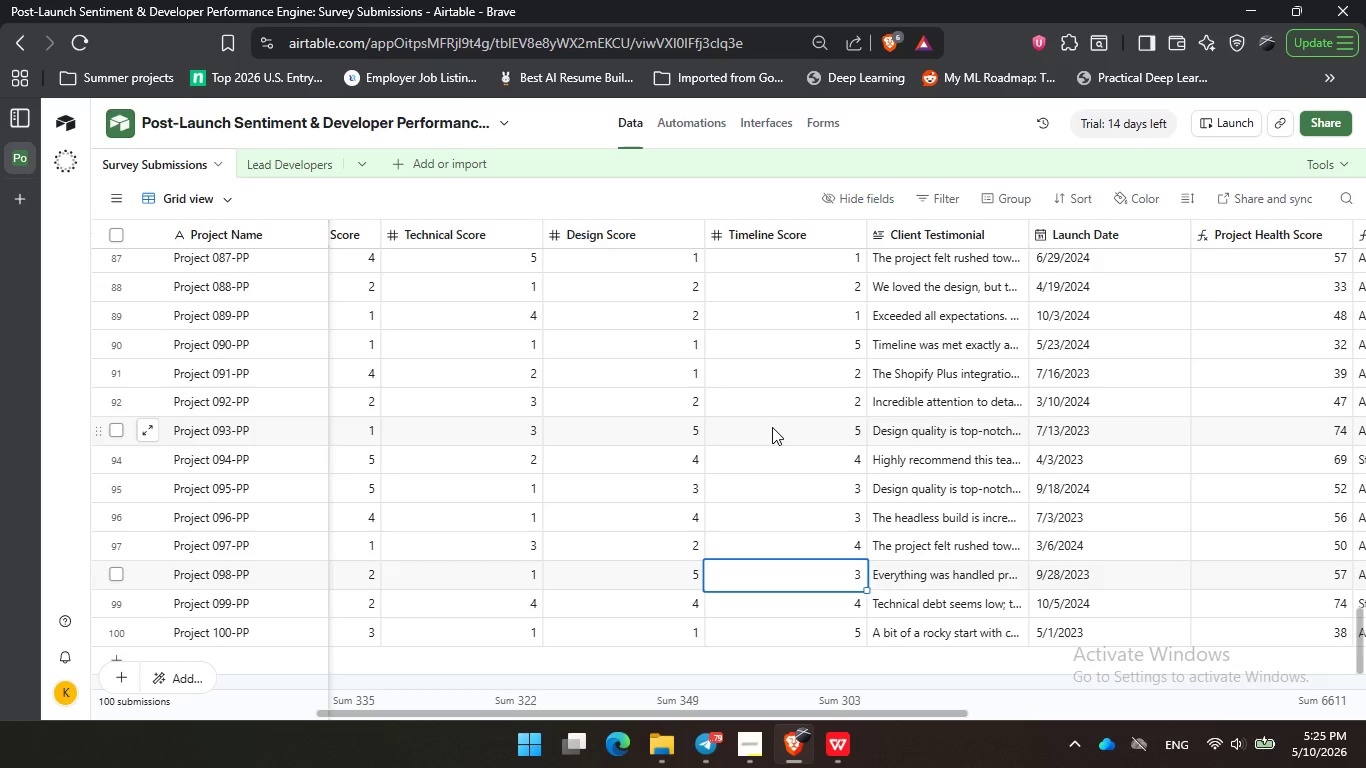 
wait(31.19)
 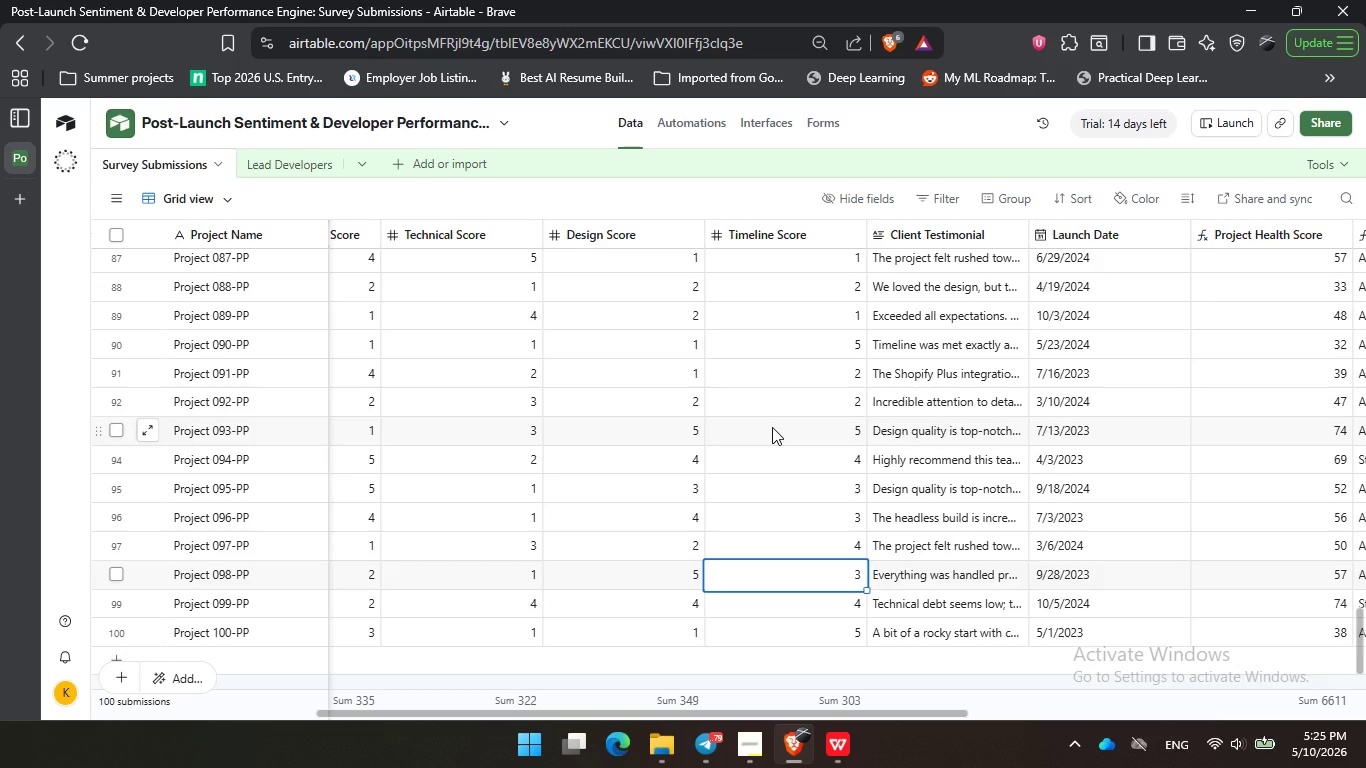 
double_click([757, 425])
 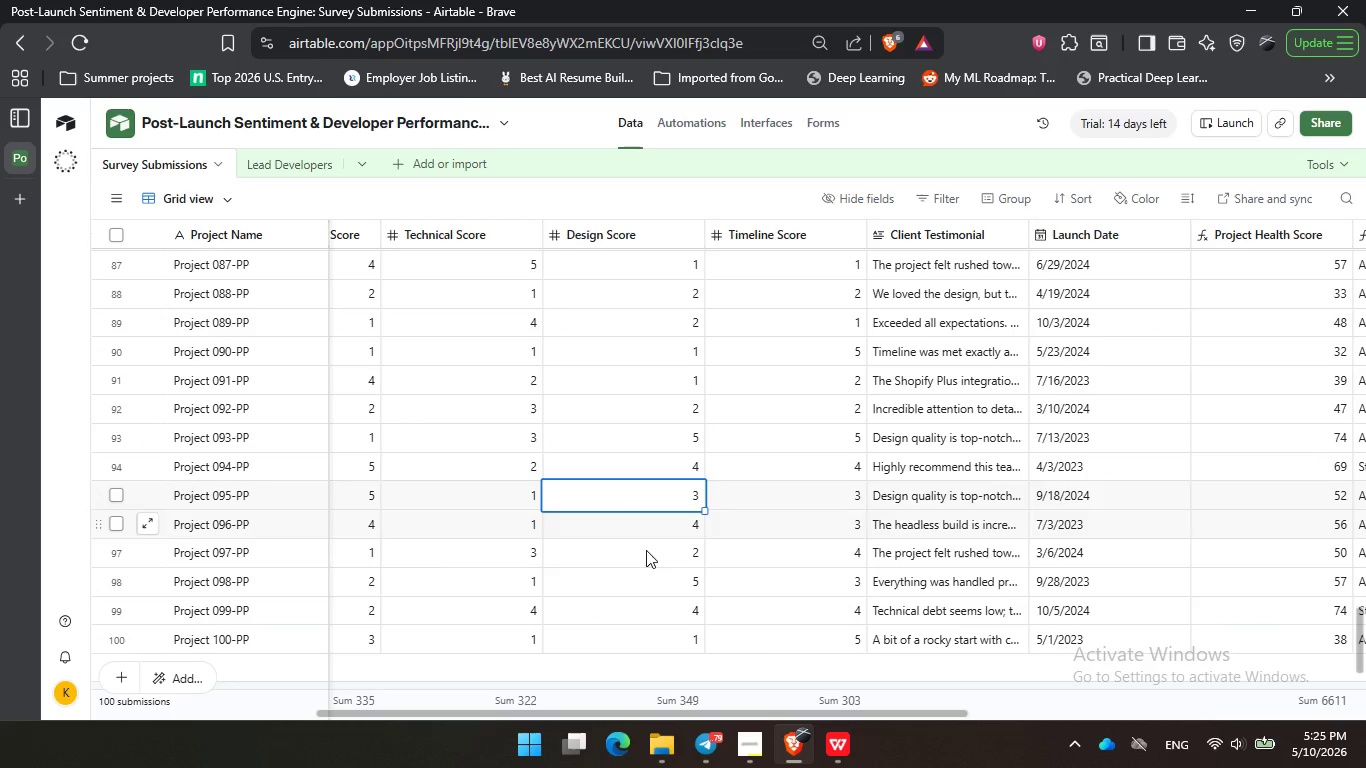 
triple_click([598, 493])
 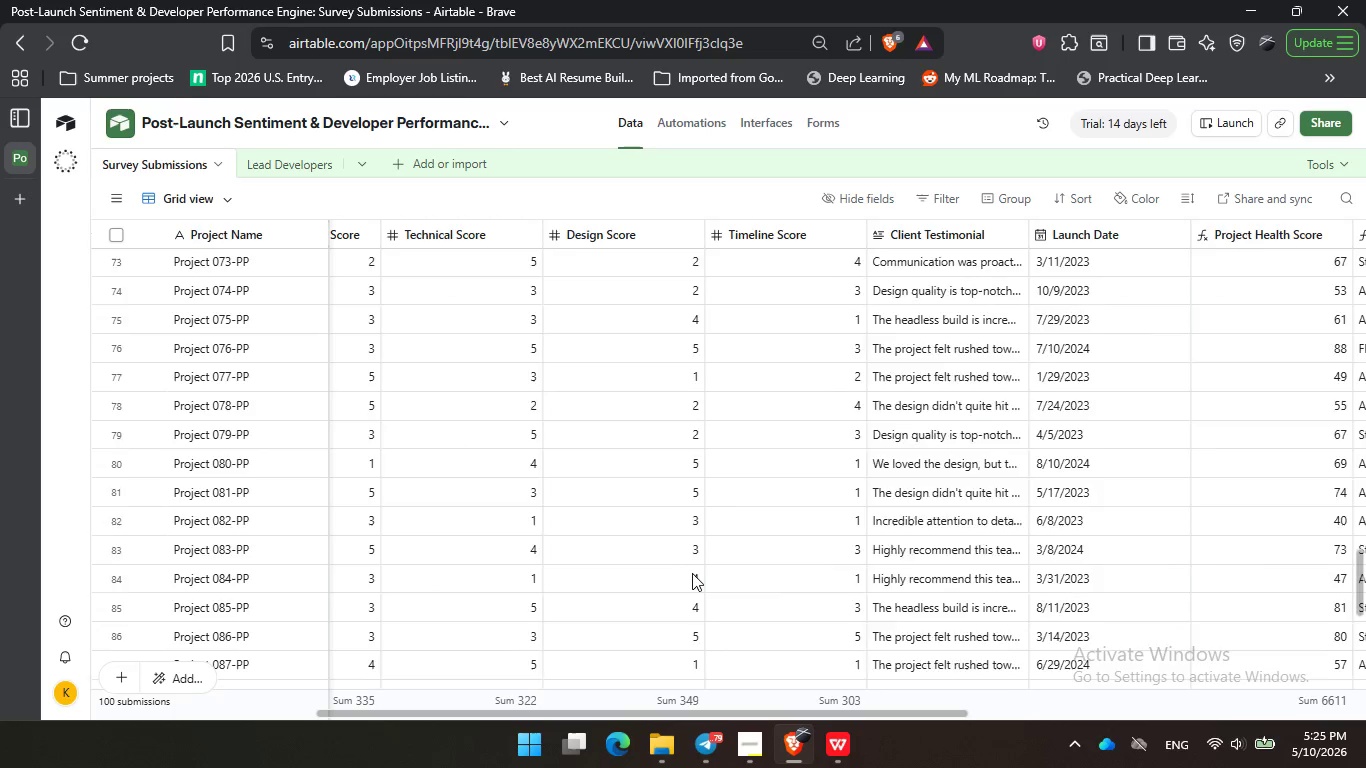 
left_click([504, 209])
 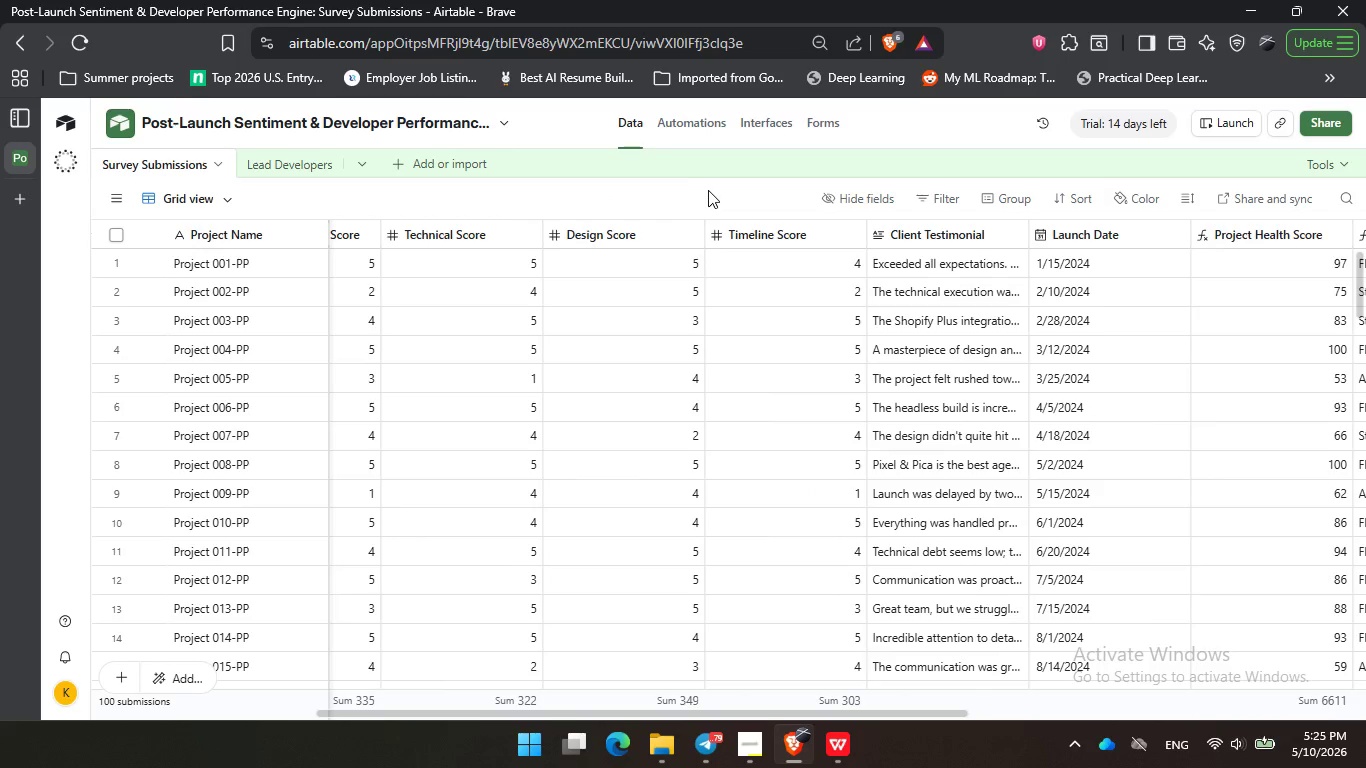 
scroll: coordinate [806, 474], scroll_direction: up, amount: 36.0
 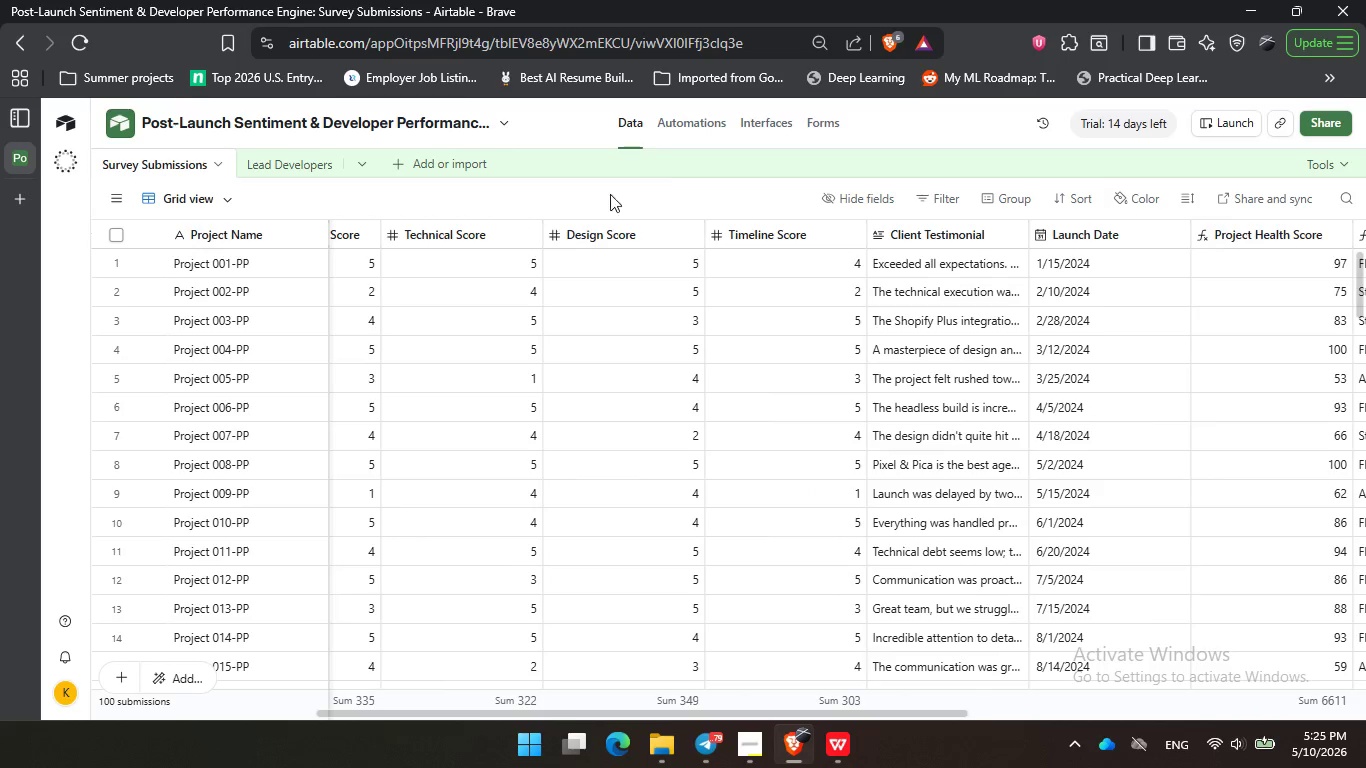 
double_click([662, 184])
 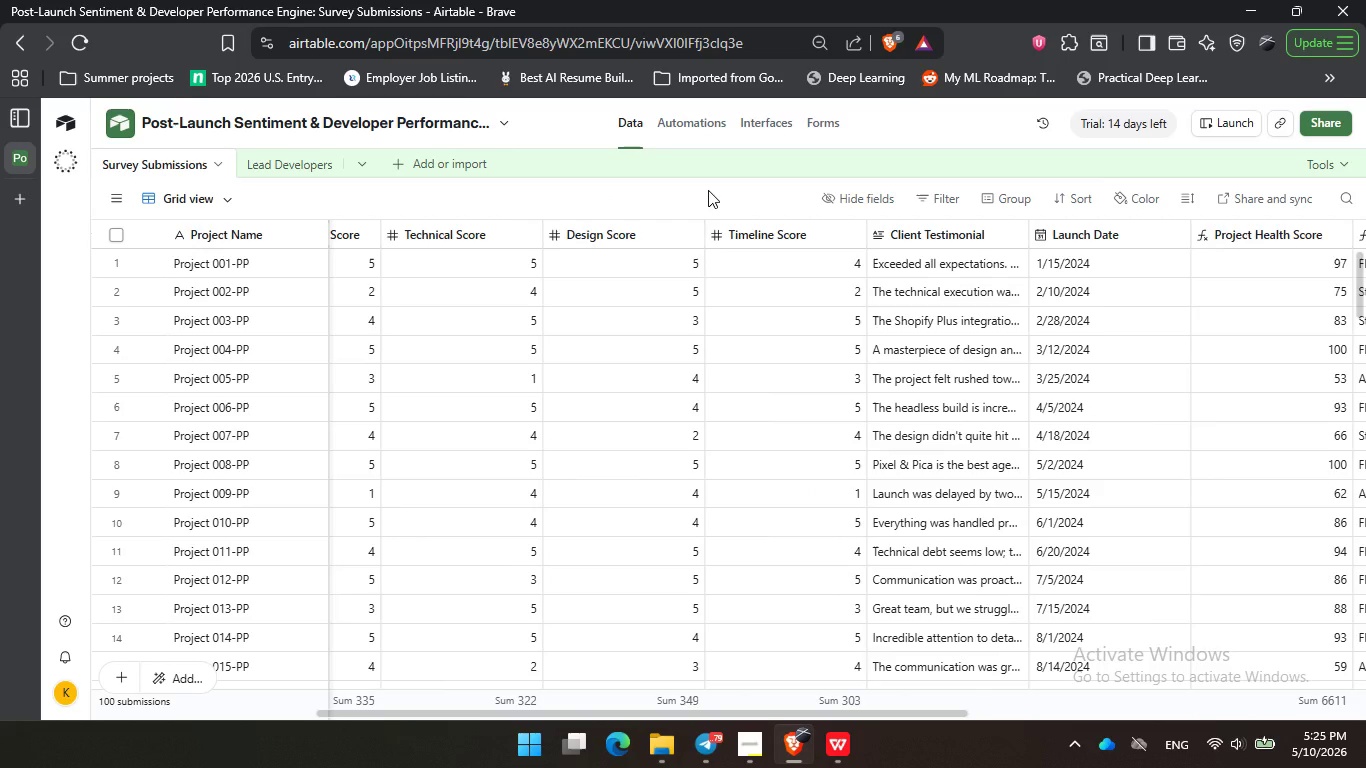 
triple_click([708, 190])
 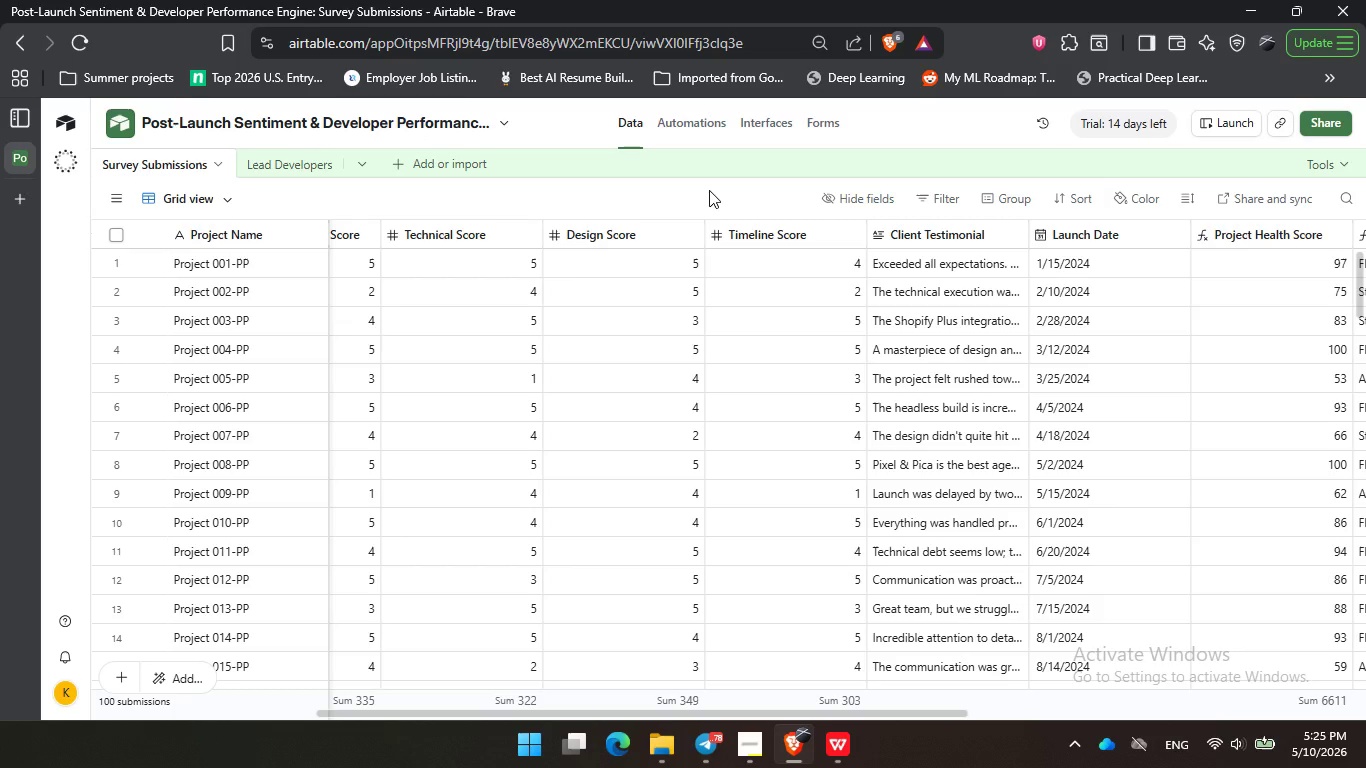 
wait(19.56)
 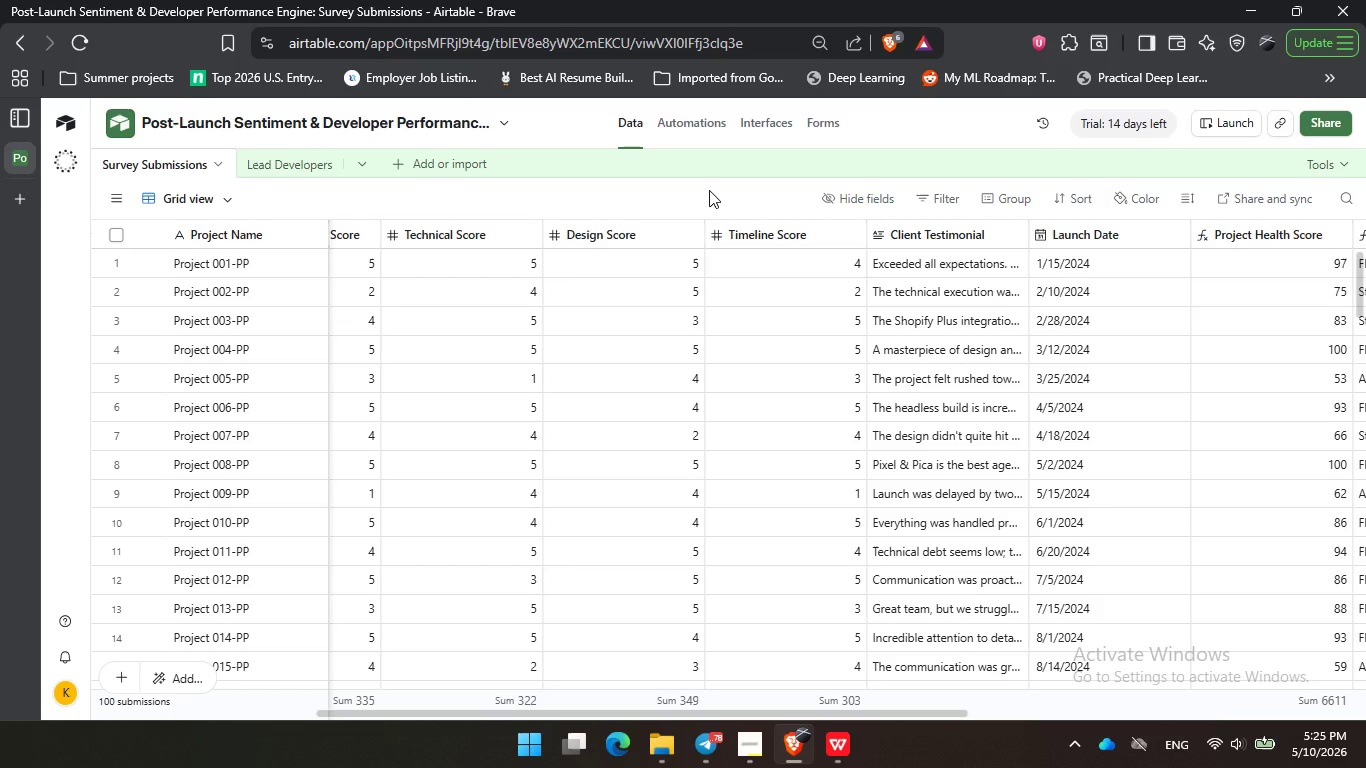 
double_click([635, 190])
 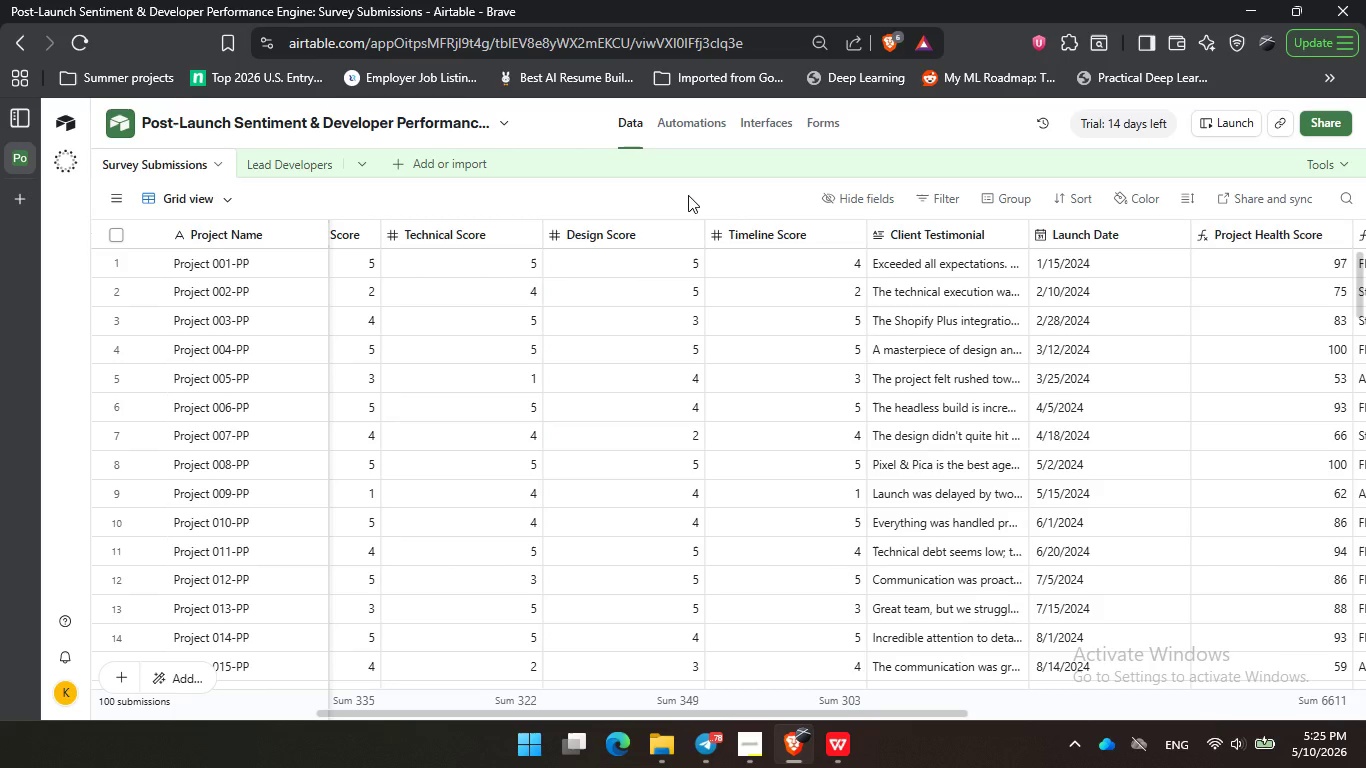 
triple_click([688, 195])
 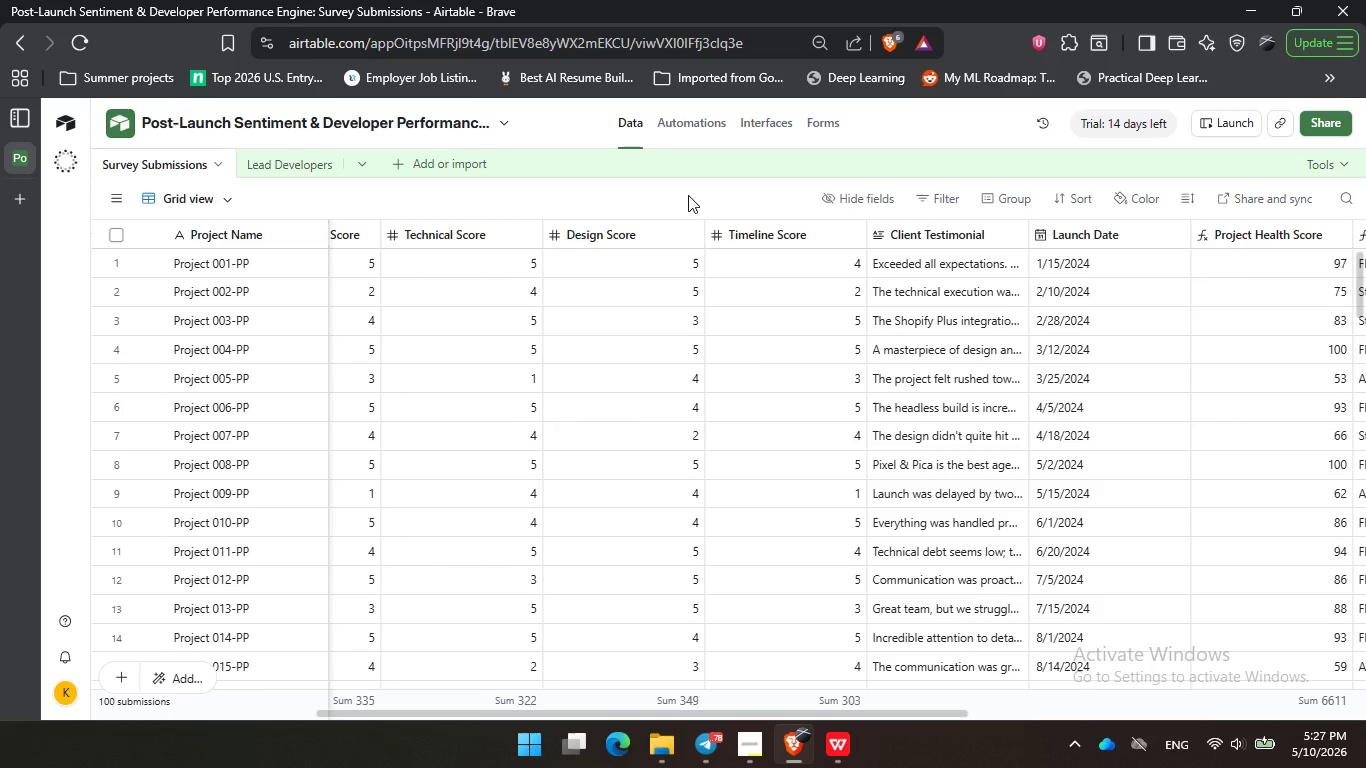 
wait(83.25)
 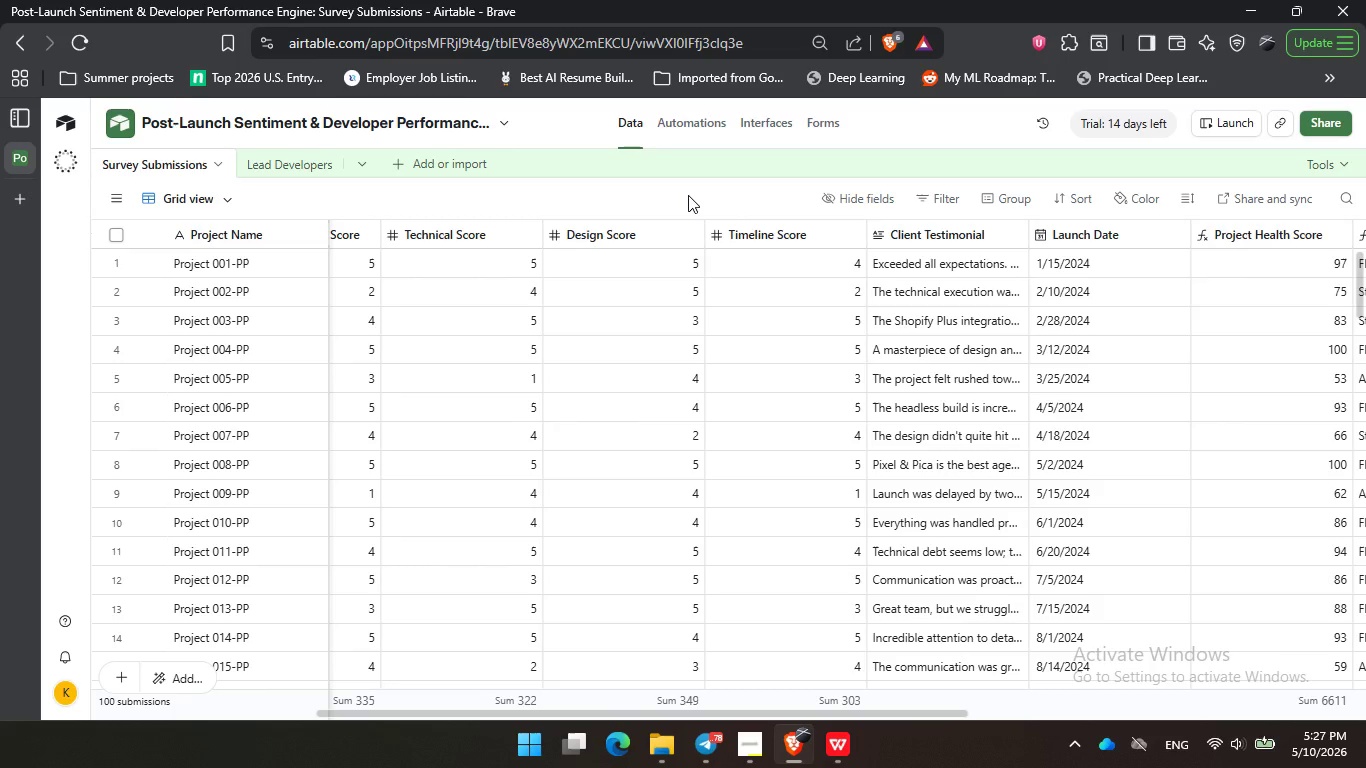 
double_click([708, 192])
 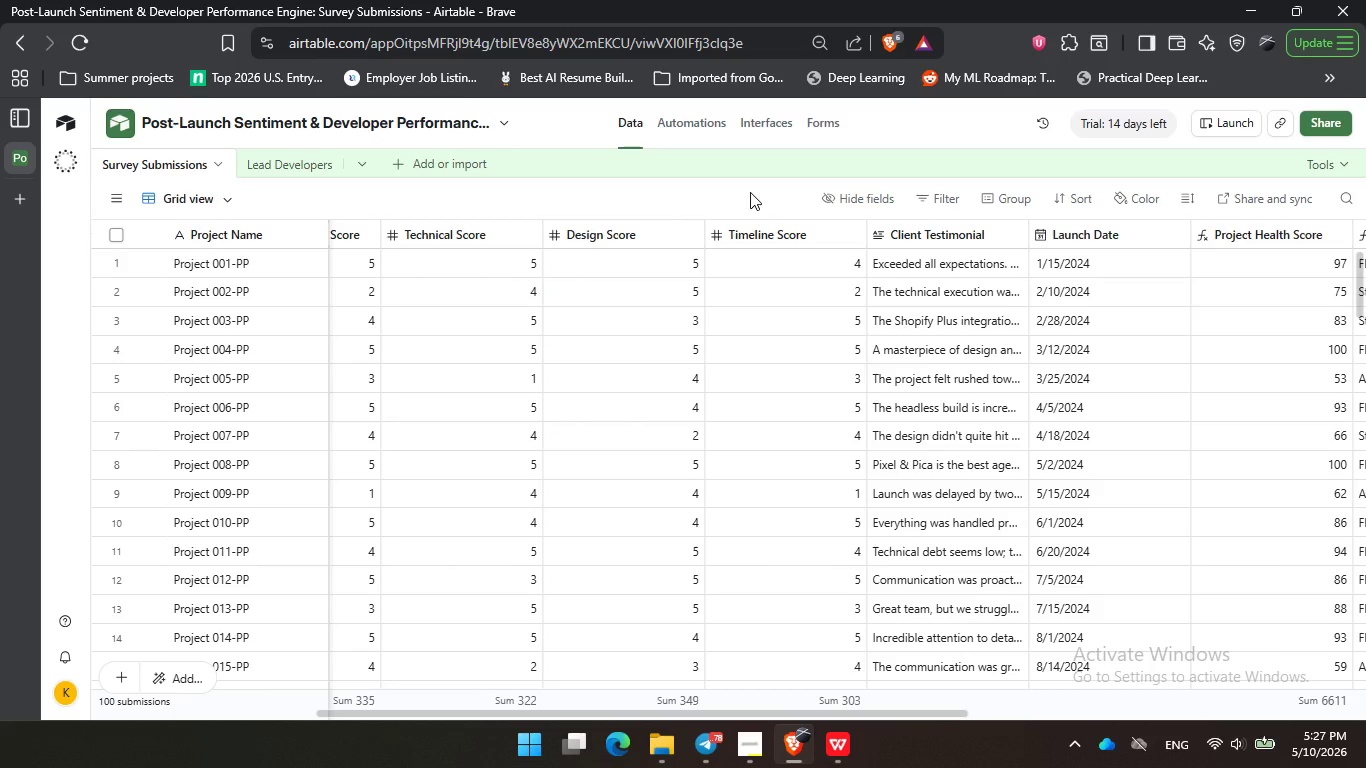 
triple_click([750, 192])
 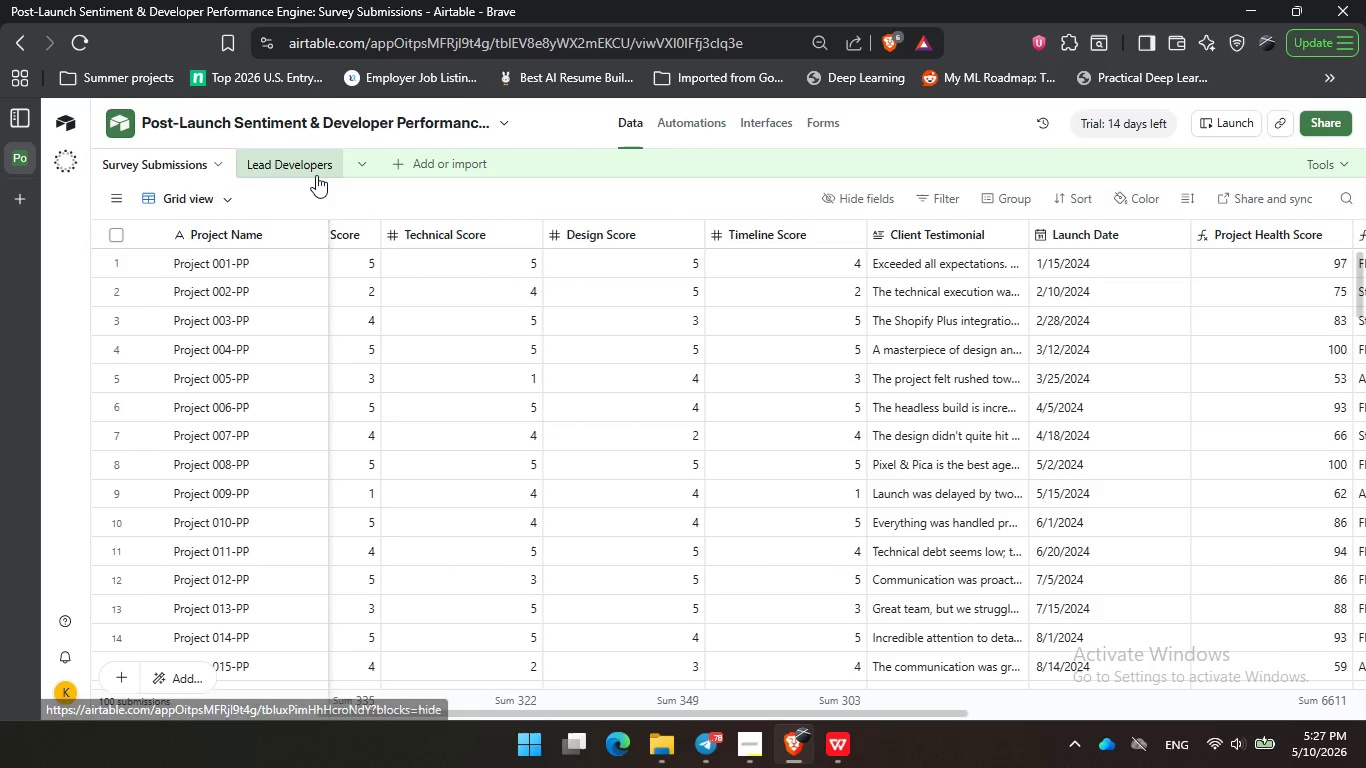 
left_click([316, 175])
 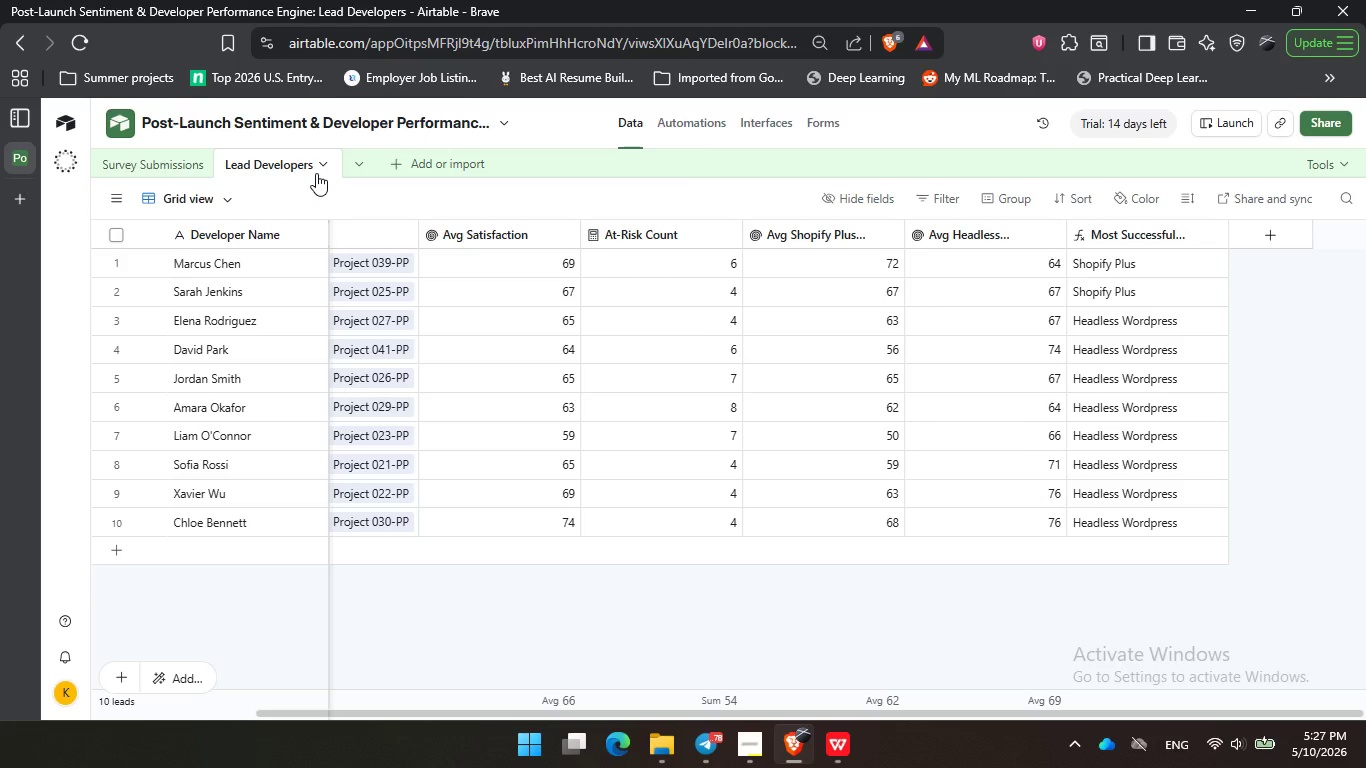 
wait(15.3)
 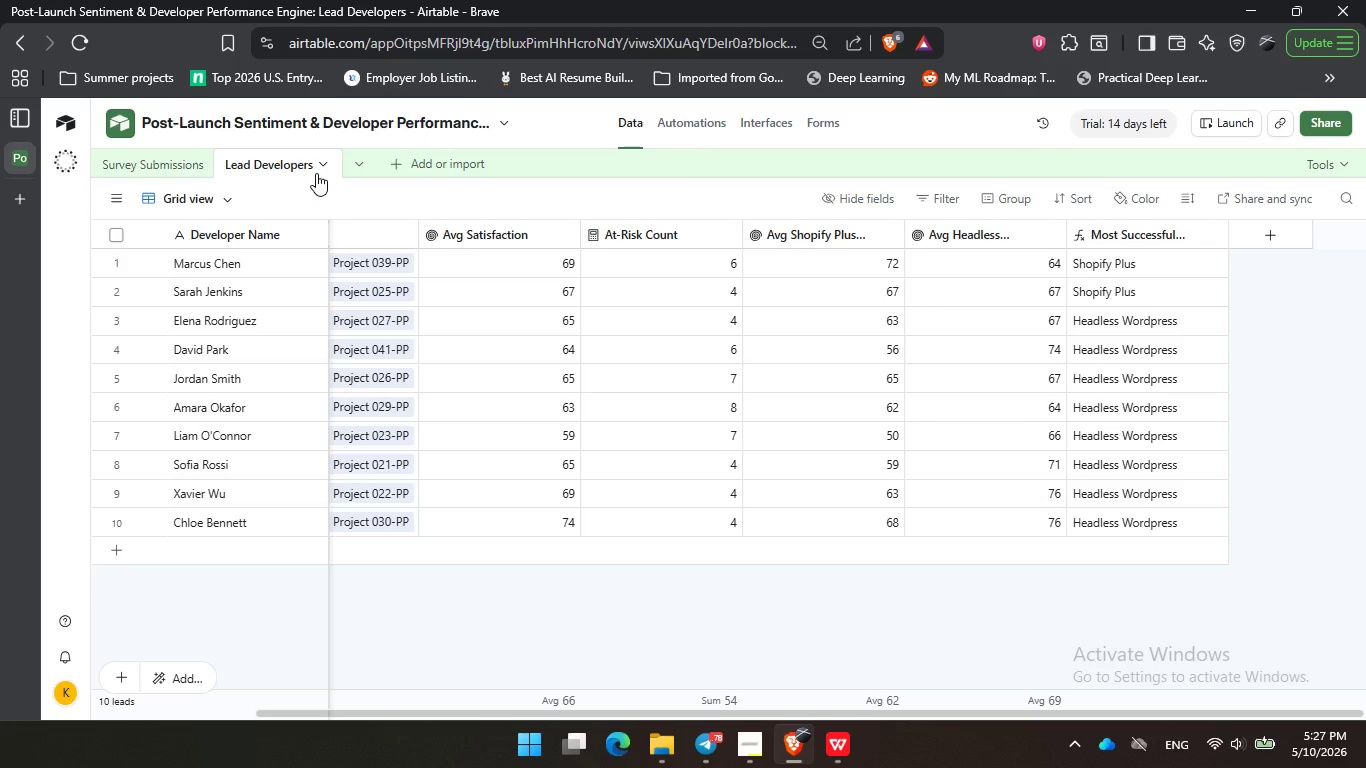 
left_click_drag(start_coordinate=[797, 711], to_coordinate=[565, 721])
 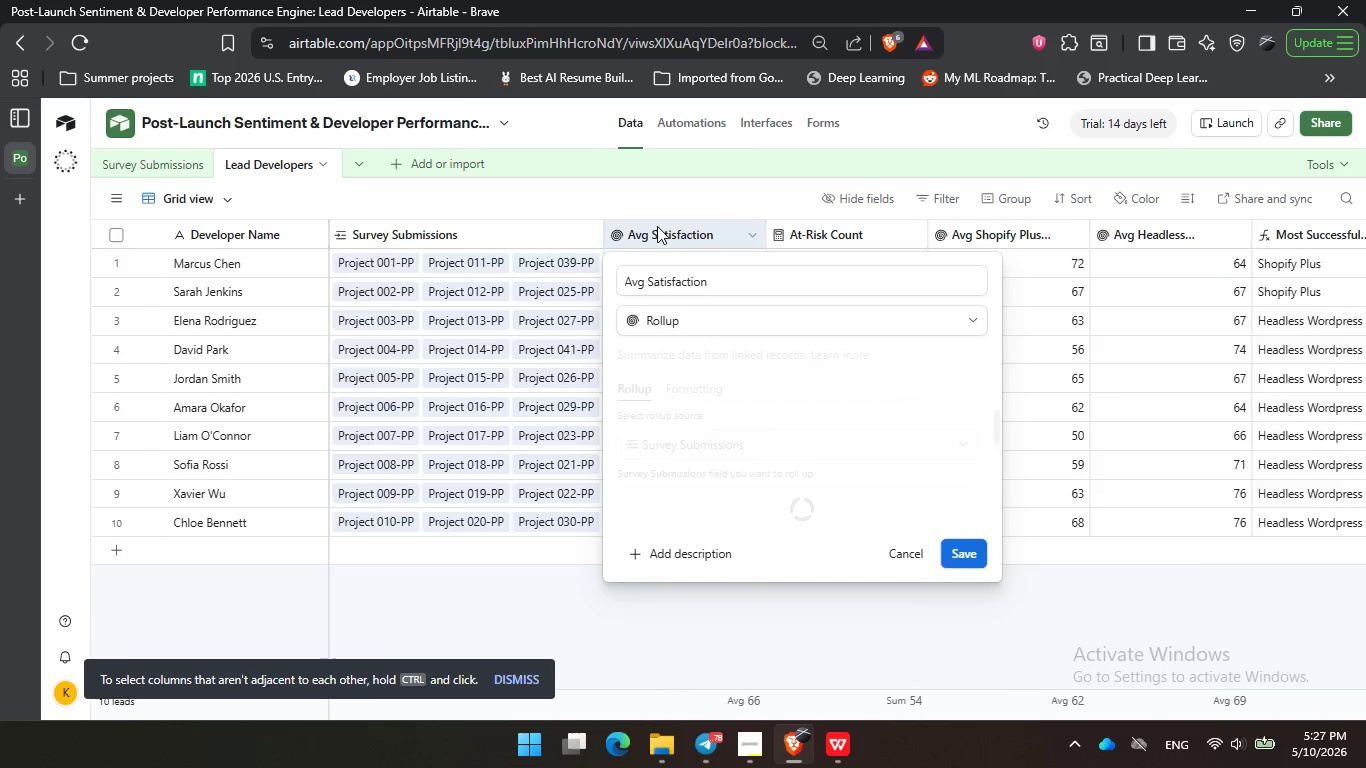 
double_click([657, 226])
 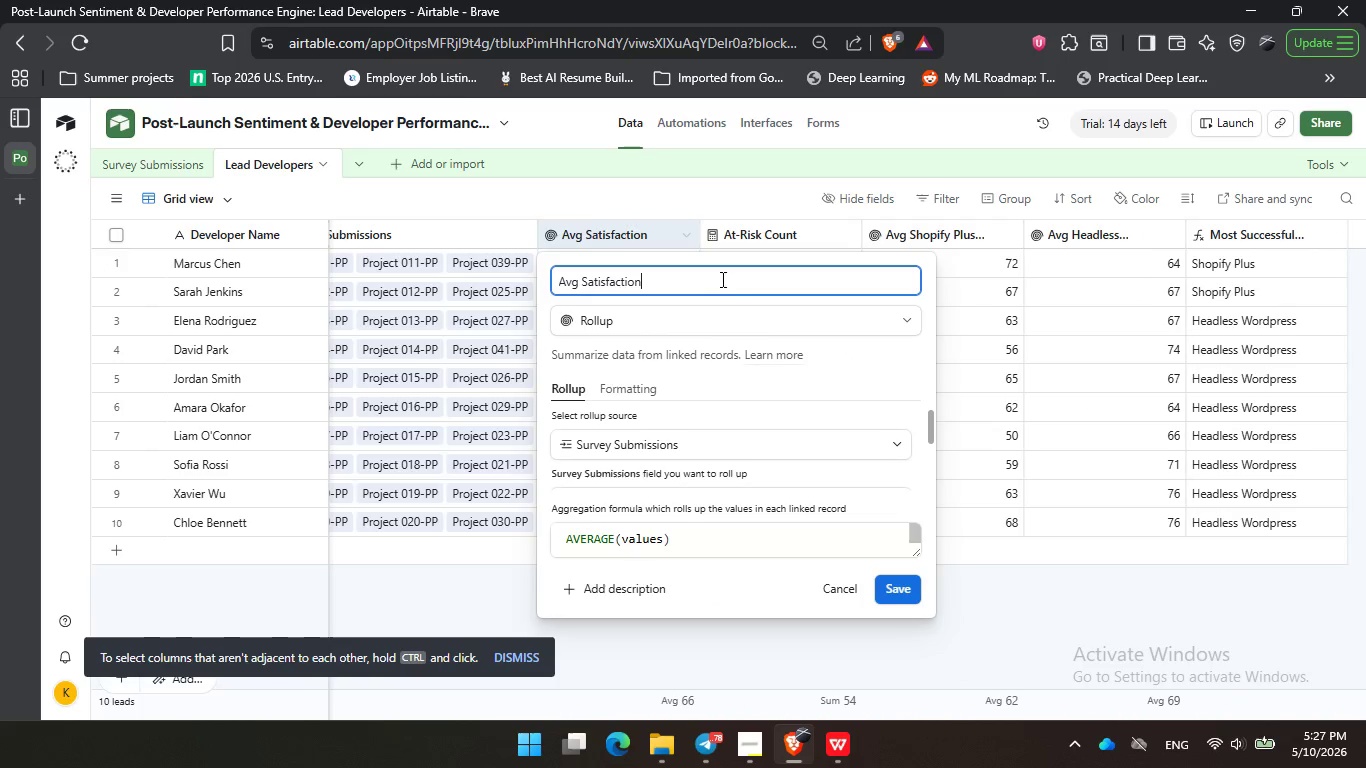 
left_click([721, 279])
 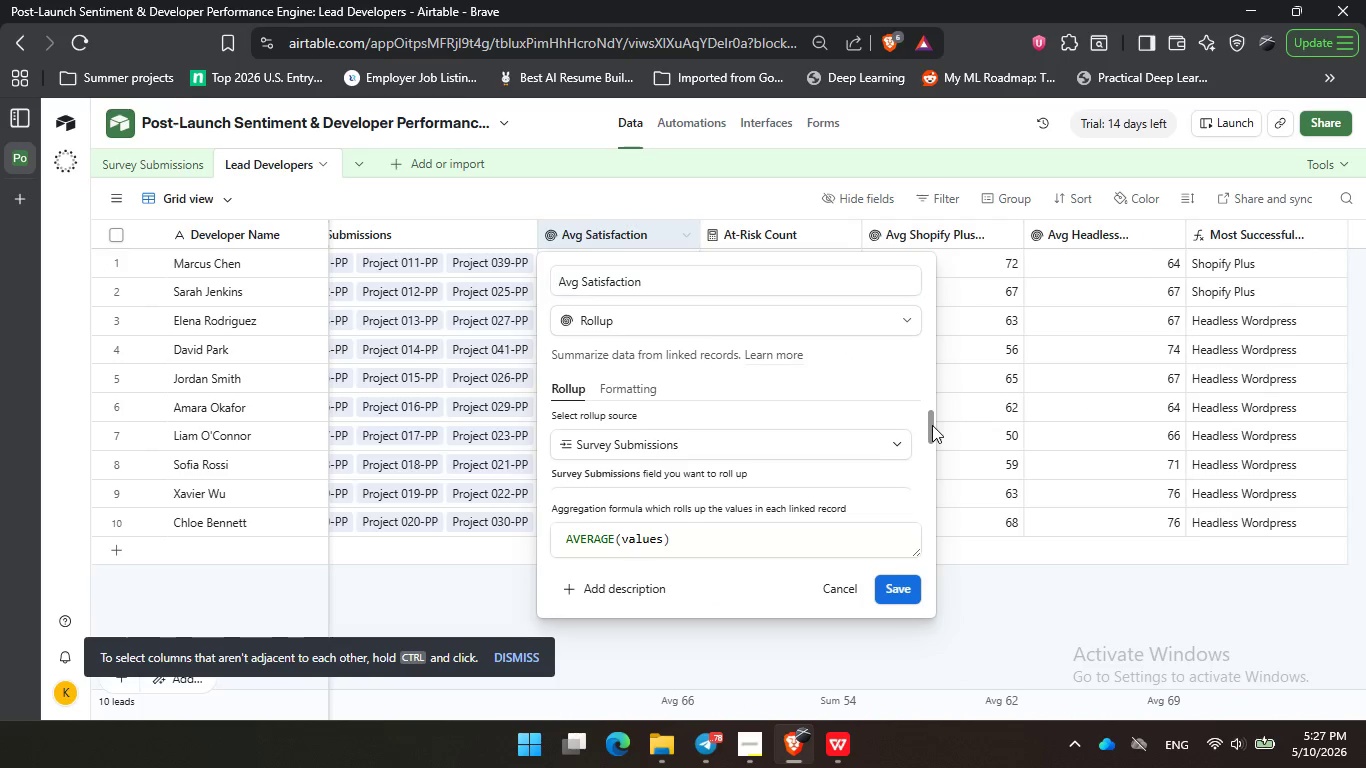 
left_click_drag(start_coordinate=[932, 425], to_coordinate=[931, 440])
 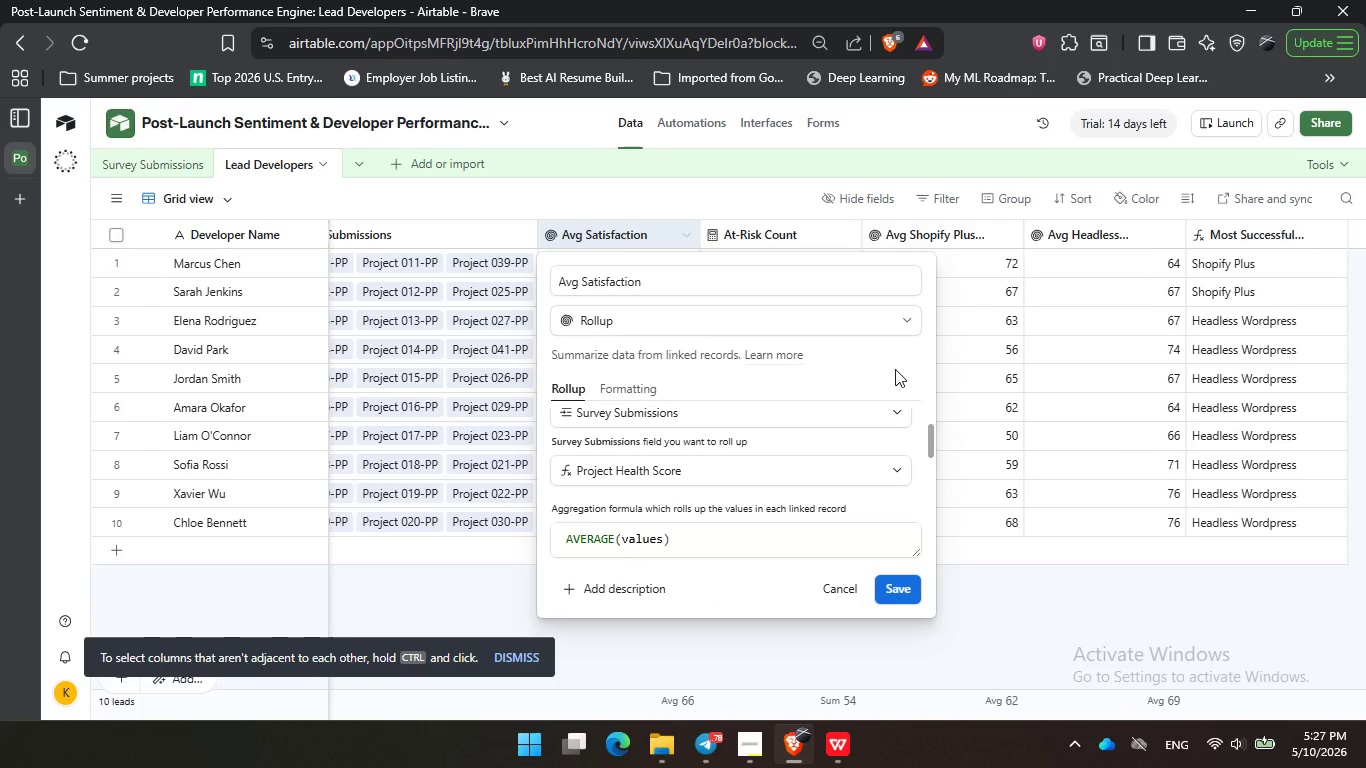 
double_click([852, 359])
 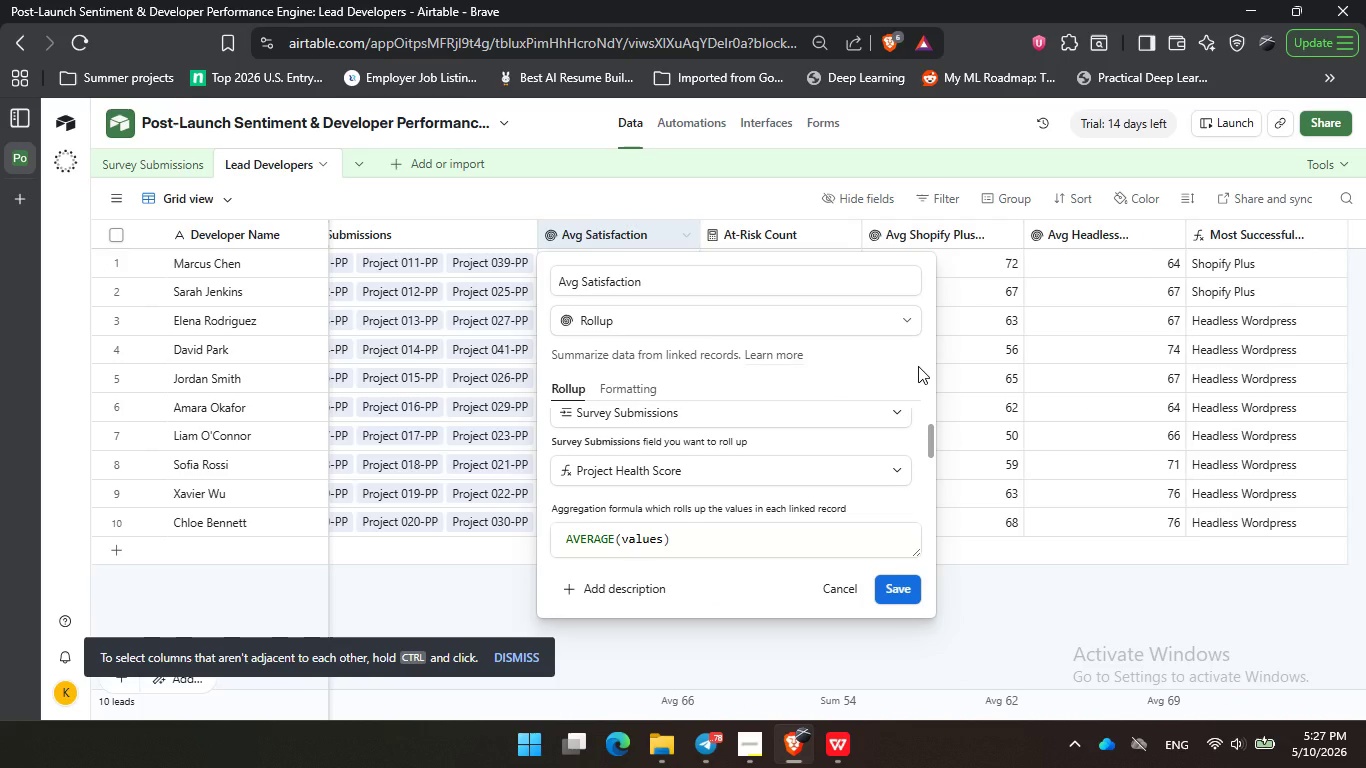 
triple_click([918, 366])
 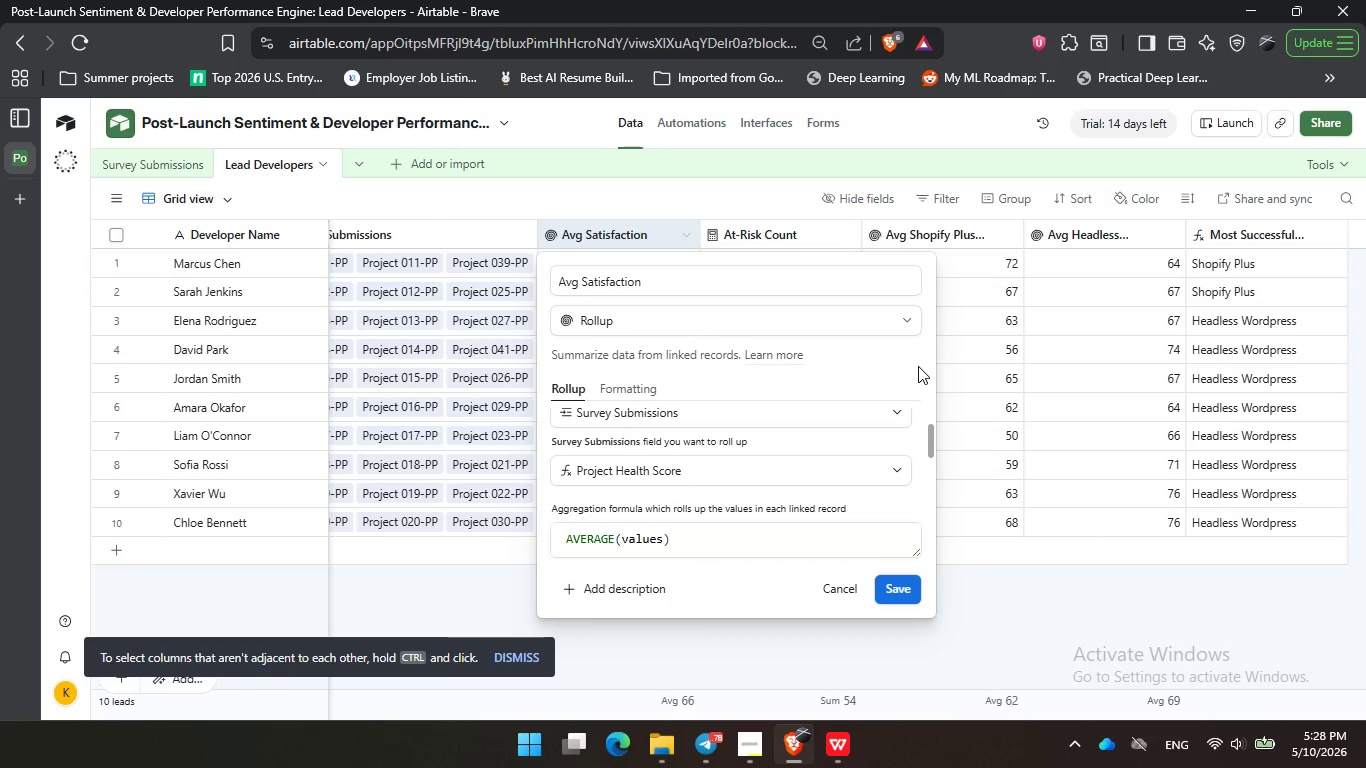 
wait(37.26)
 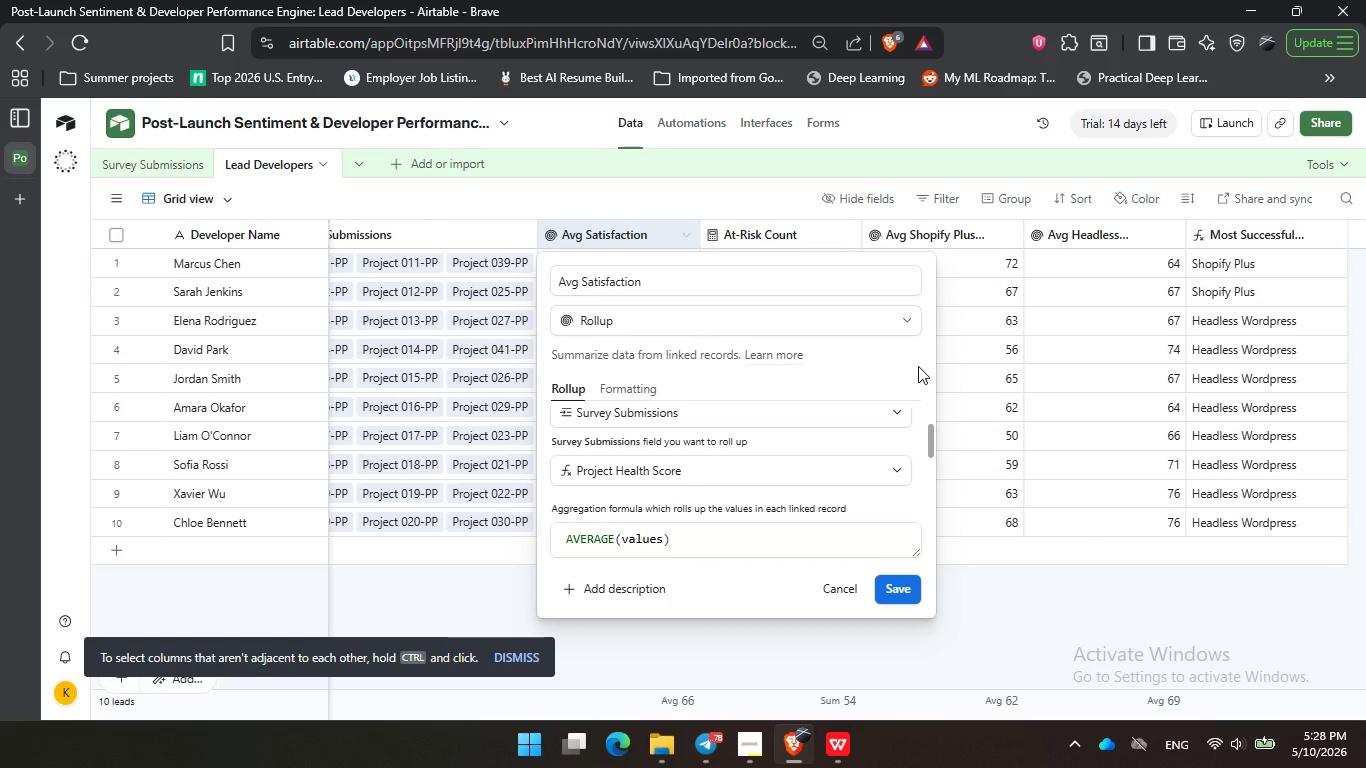 
left_click([793, 388])
 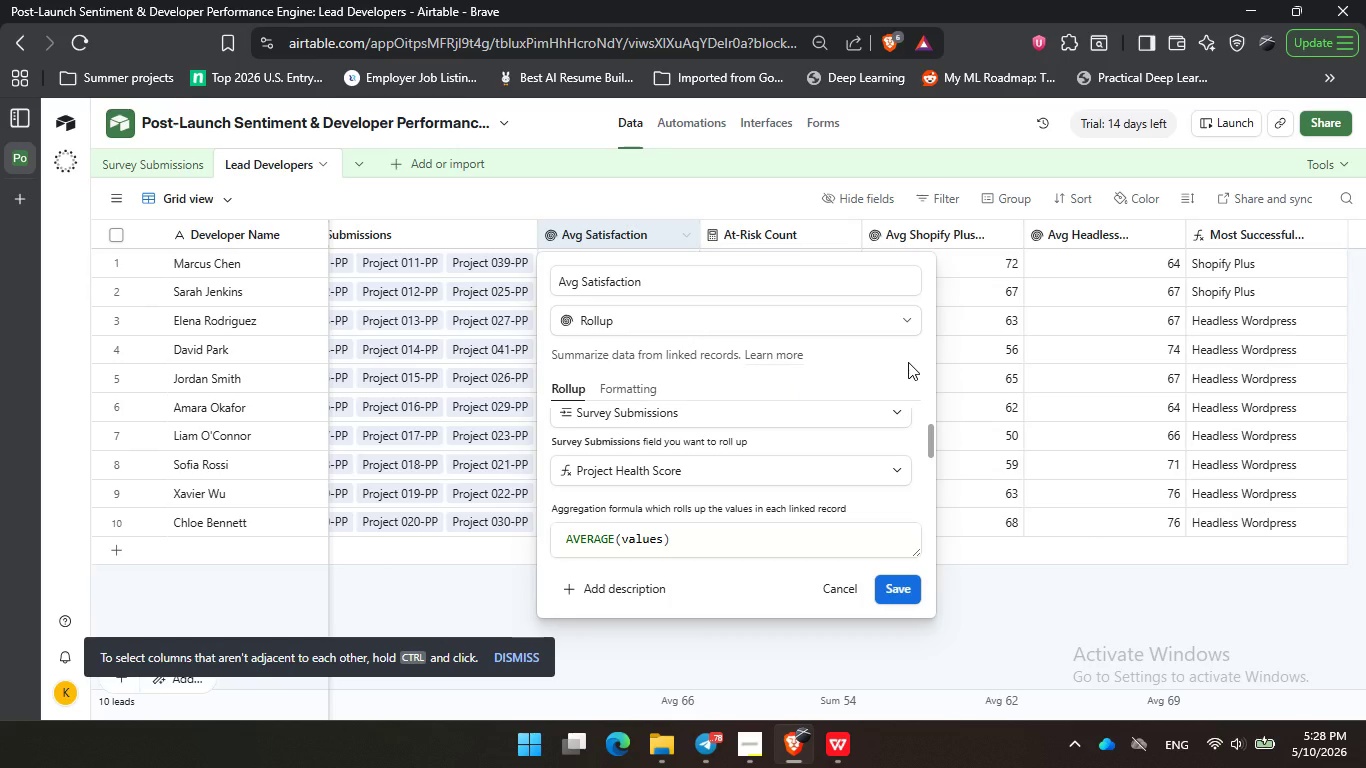 
left_click_drag(start_coordinate=[853, 372], to_coordinate=[869, 367])
 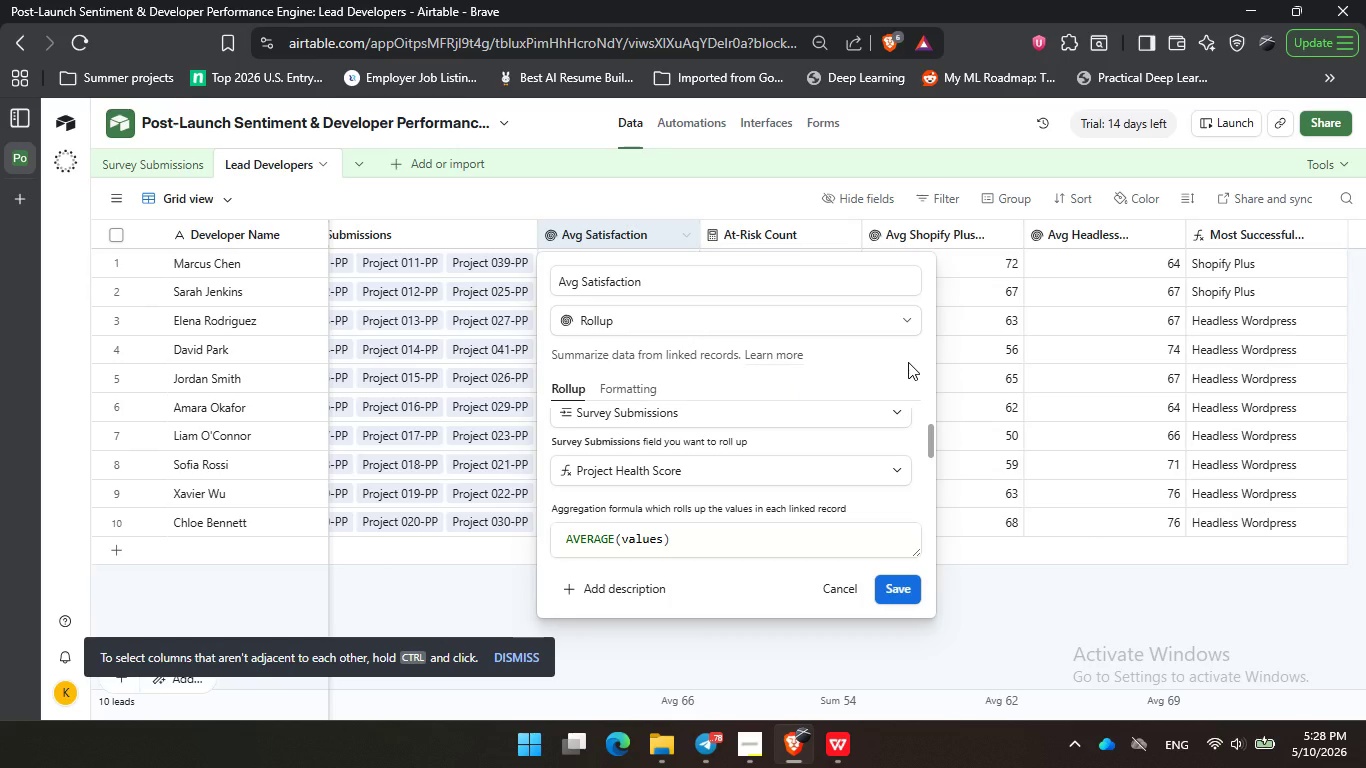 
triple_click([908, 362])
 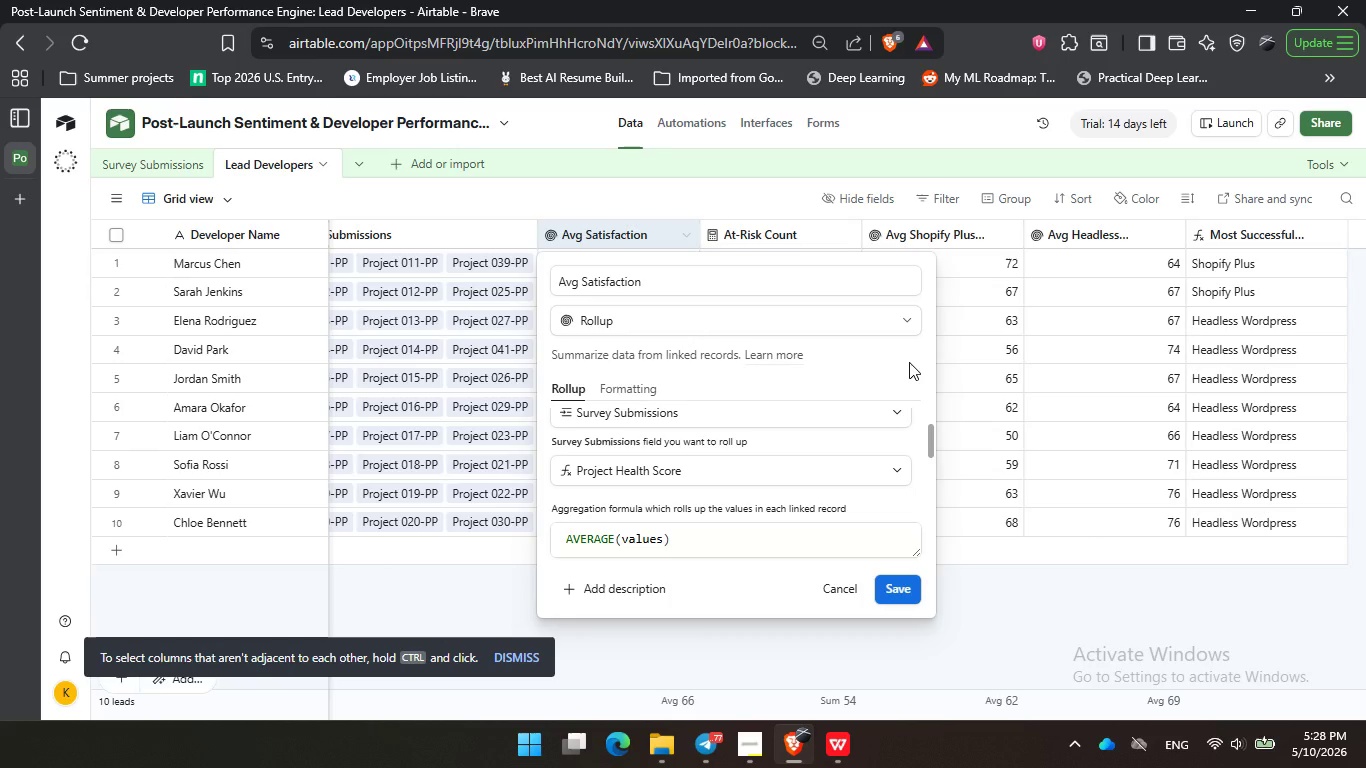 
wait(38.14)
 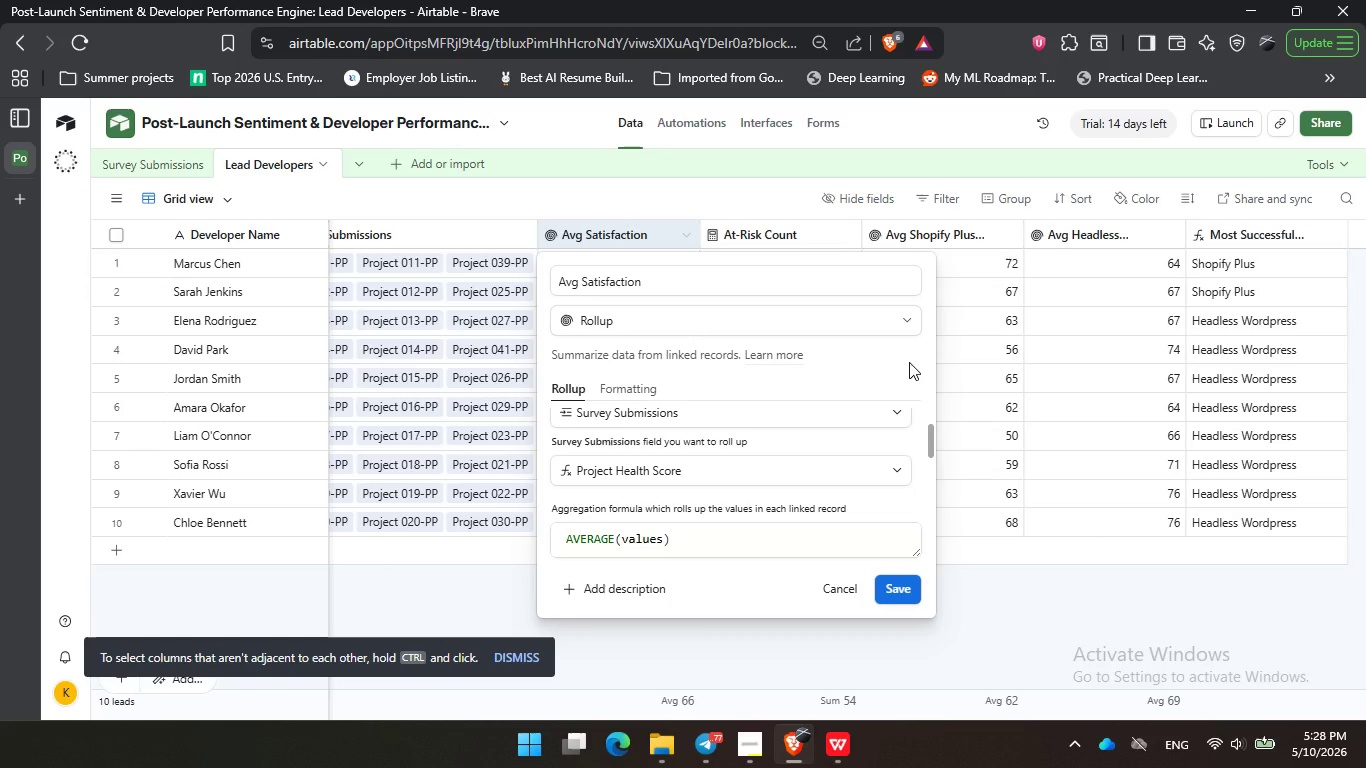 
left_click_drag(start_coordinate=[844, 367], to_coordinate=[857, 362])
 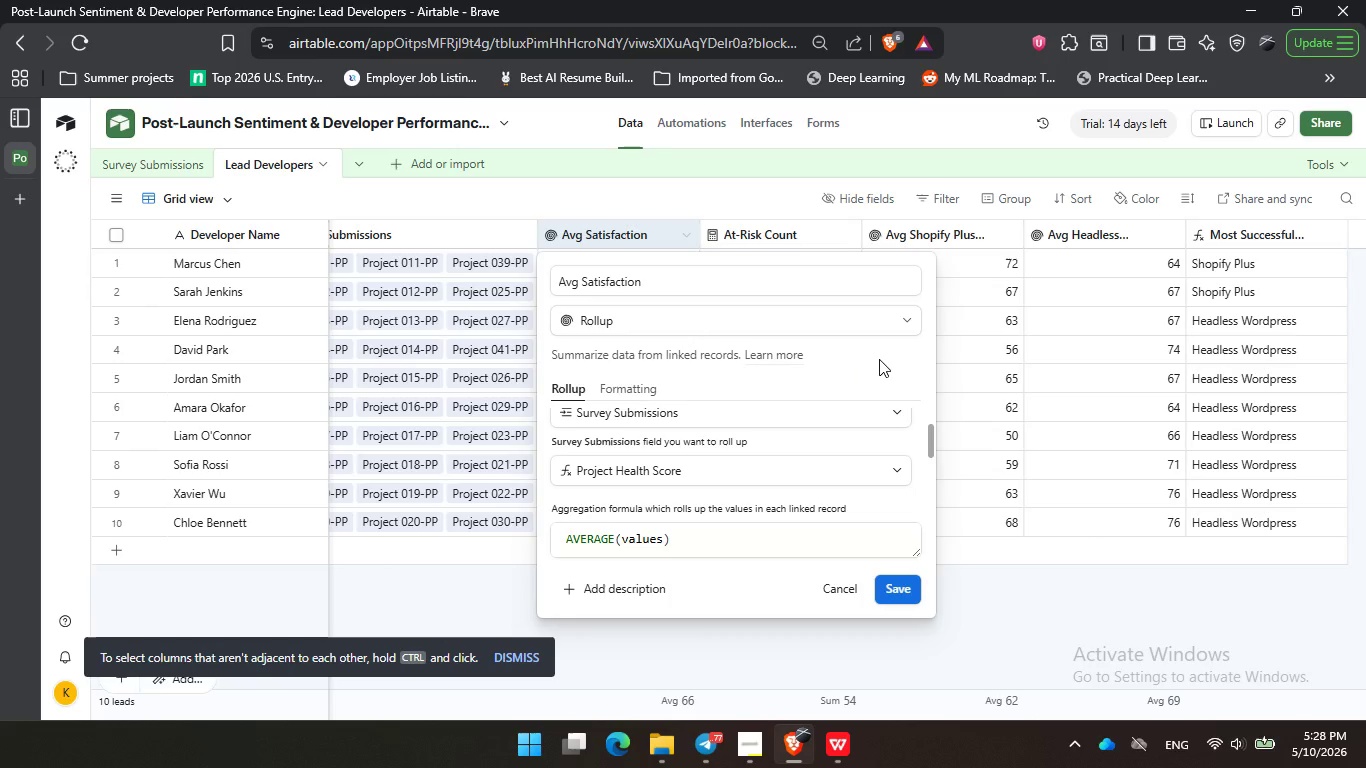 
triple_click([879, 359])
 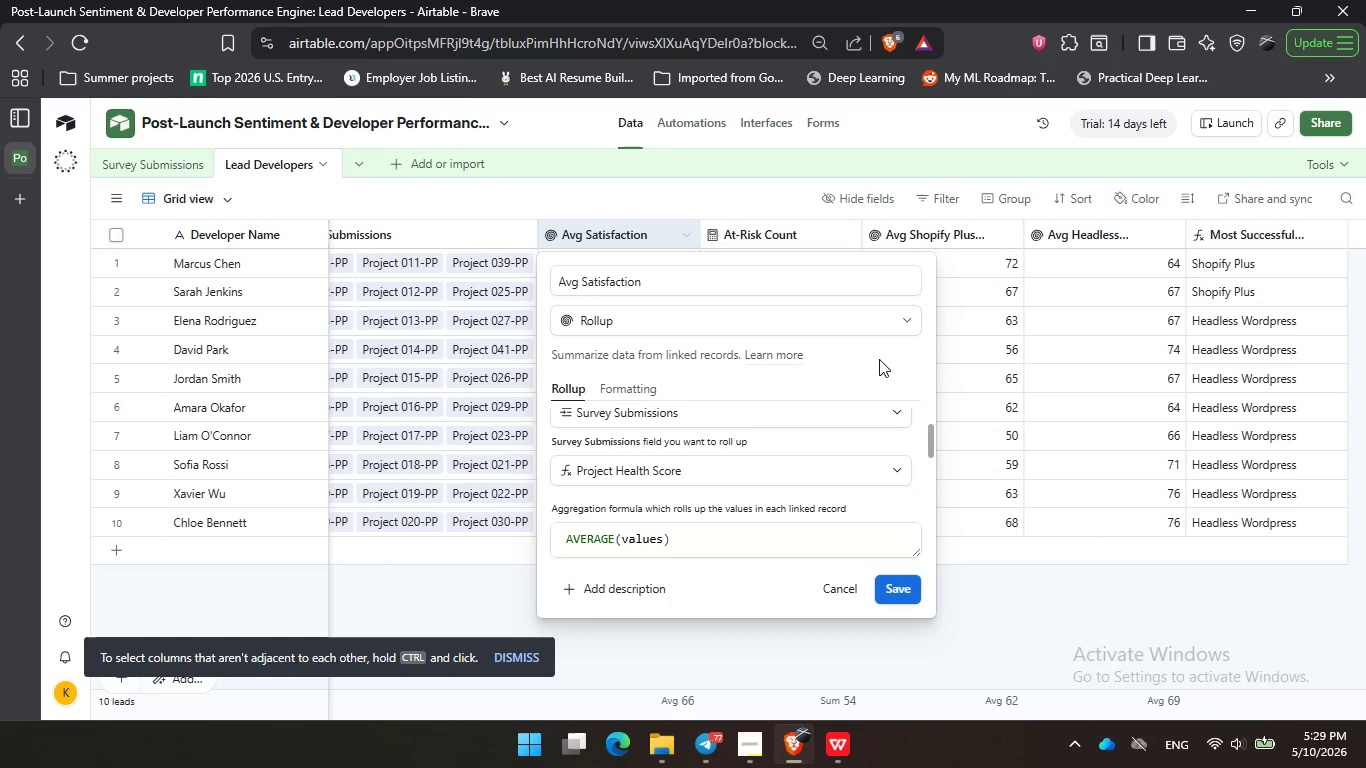 
wait(27.01)
 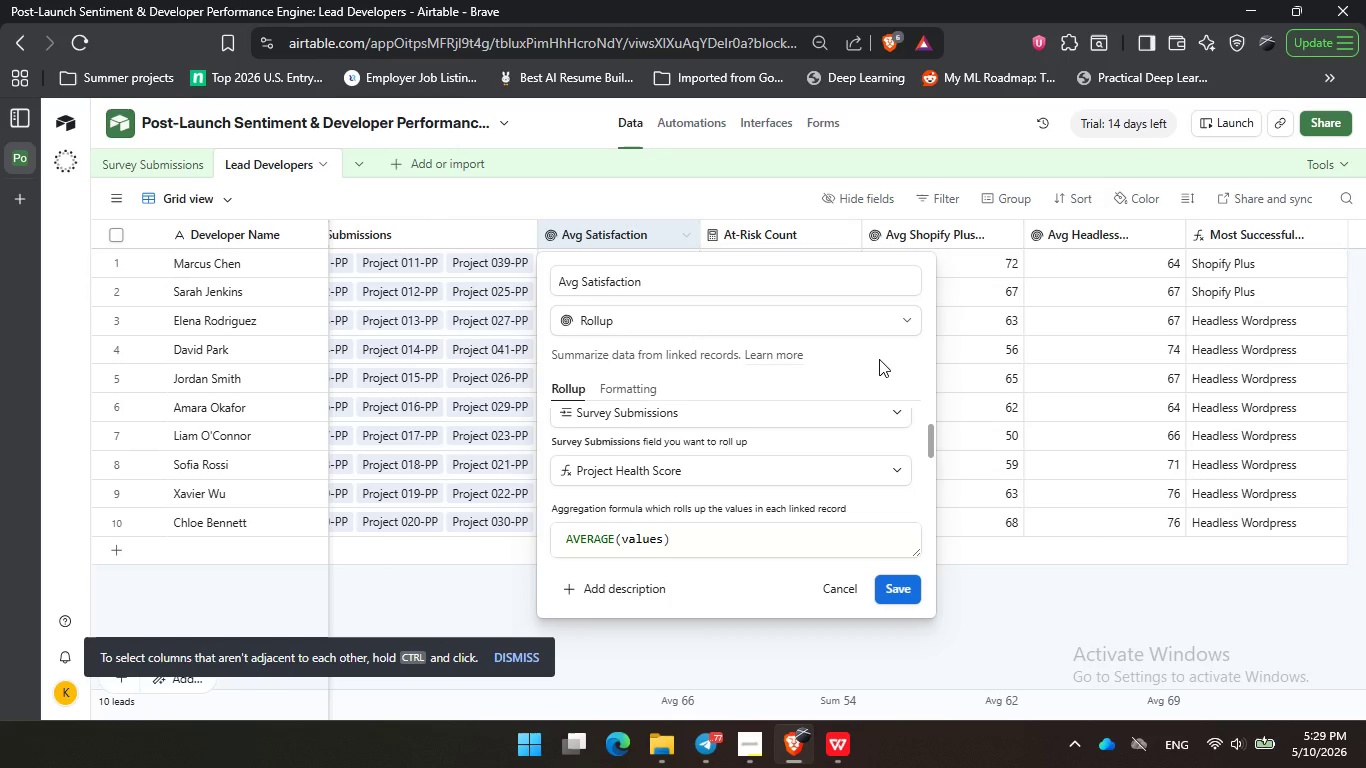 
double_click([824, 367])
 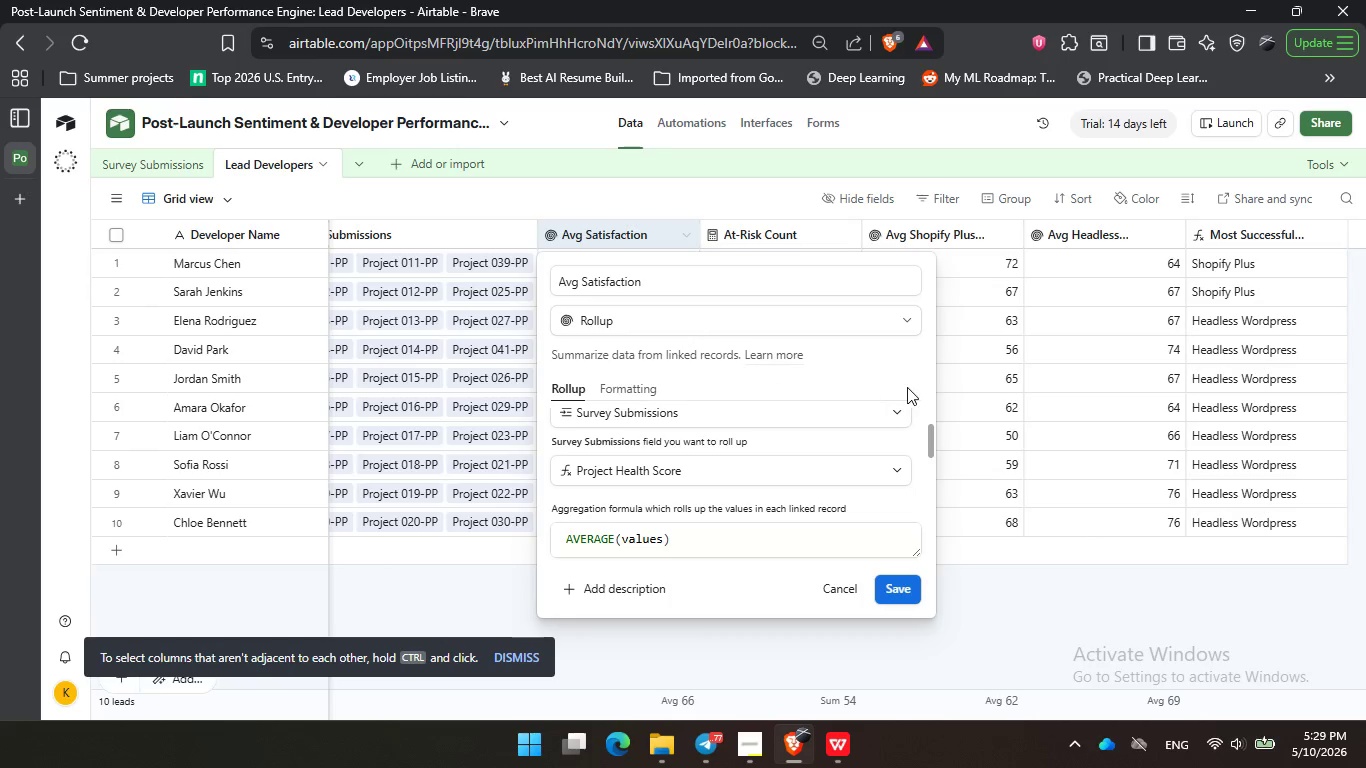 
left_click_drag(start_coordinate=[779, 383], to_coordinate=[826, 386])
 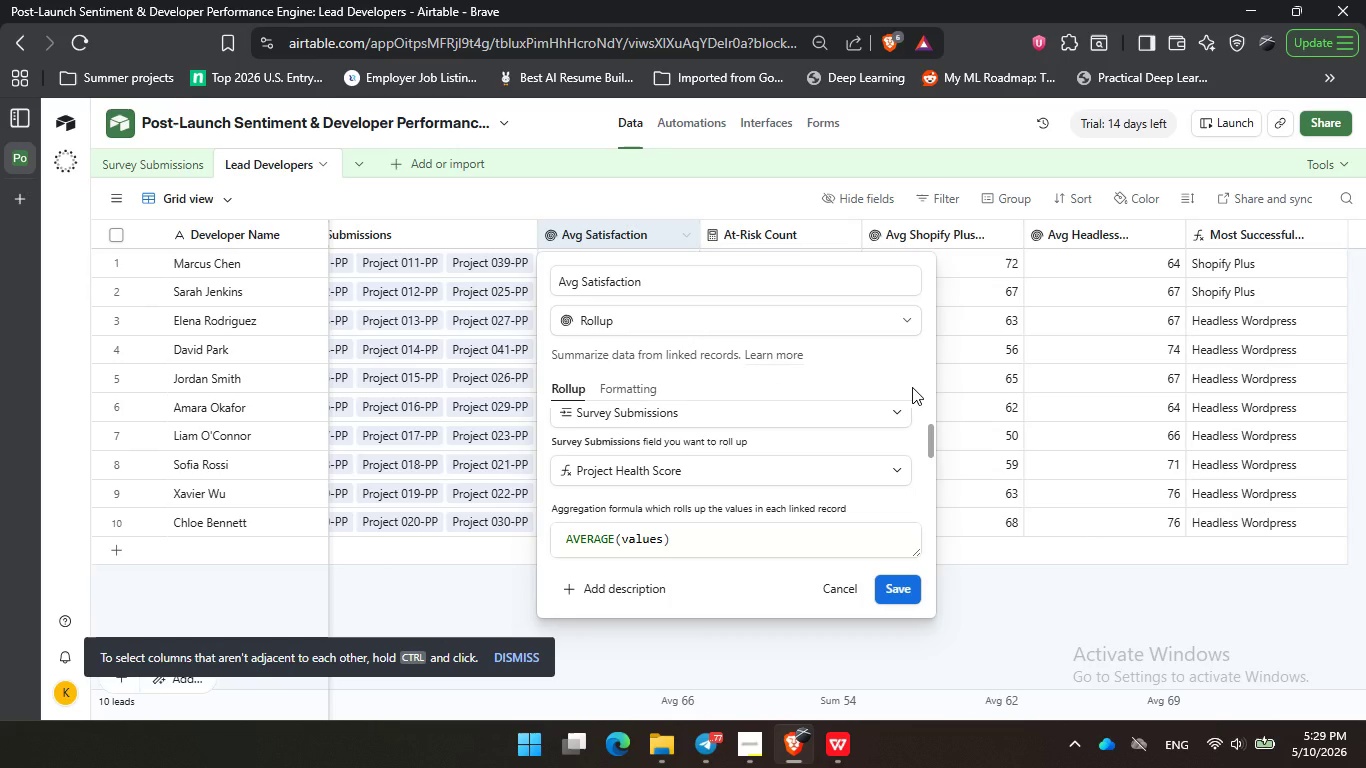 
left_click_drag(start_coordinate=[859, 387], to_coordinate=[867, 387])
 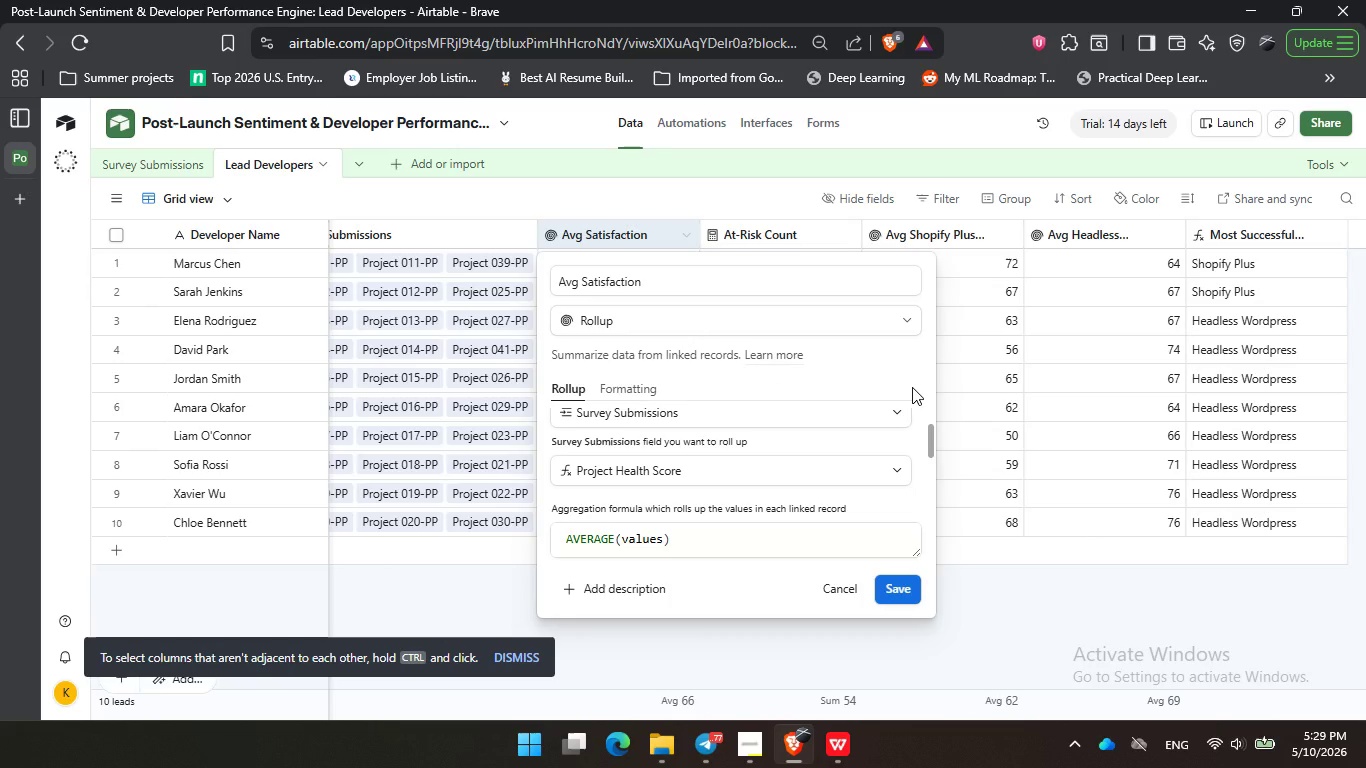 
triple_click([912, 387])
 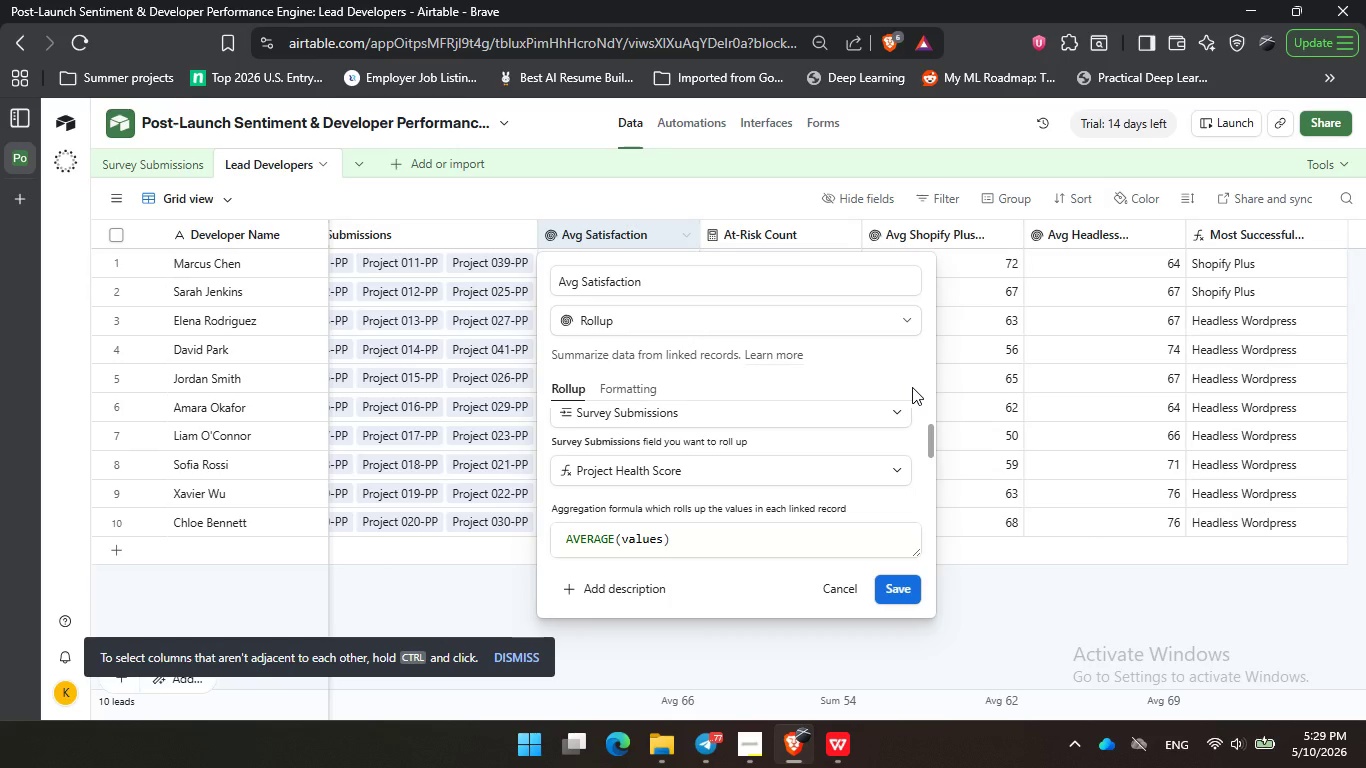 
wait(45.61)
 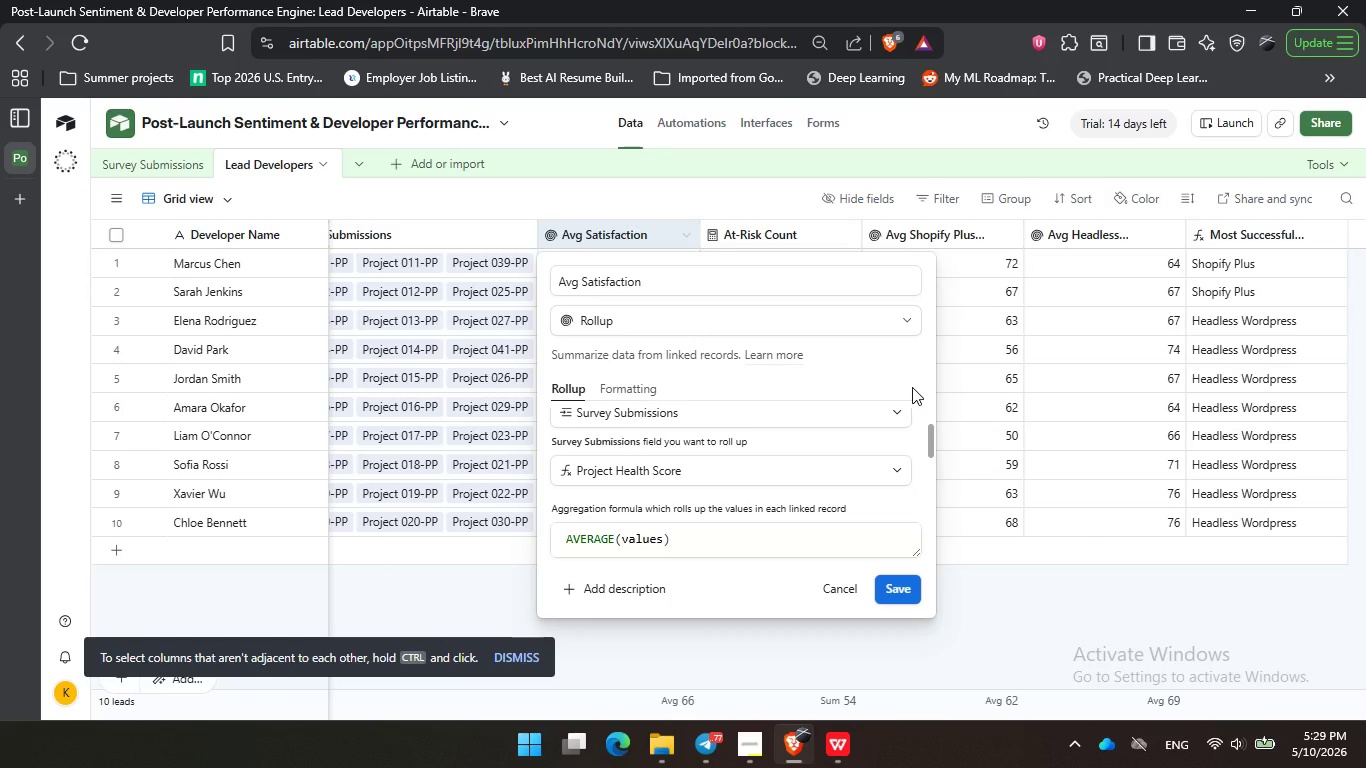 
left_click([912, 387])
 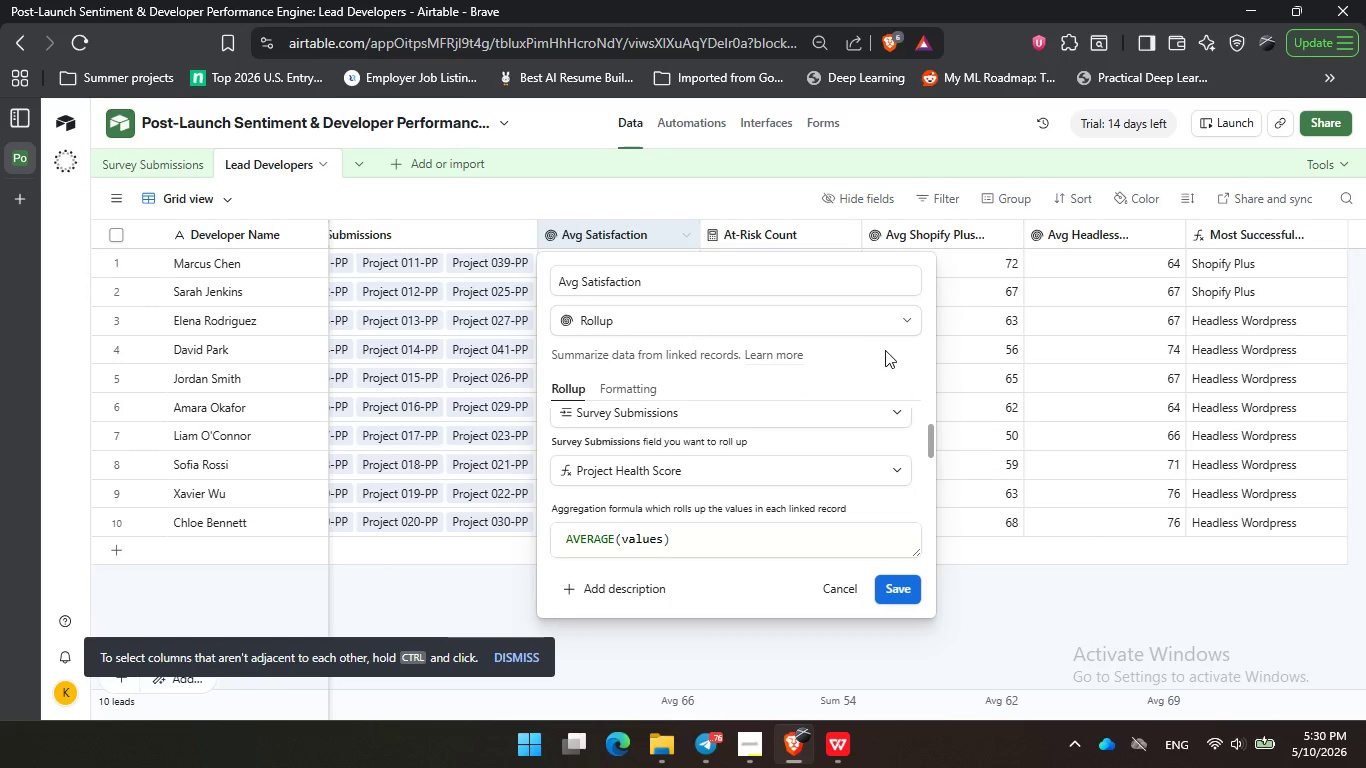 
triple_click([793, 379])
 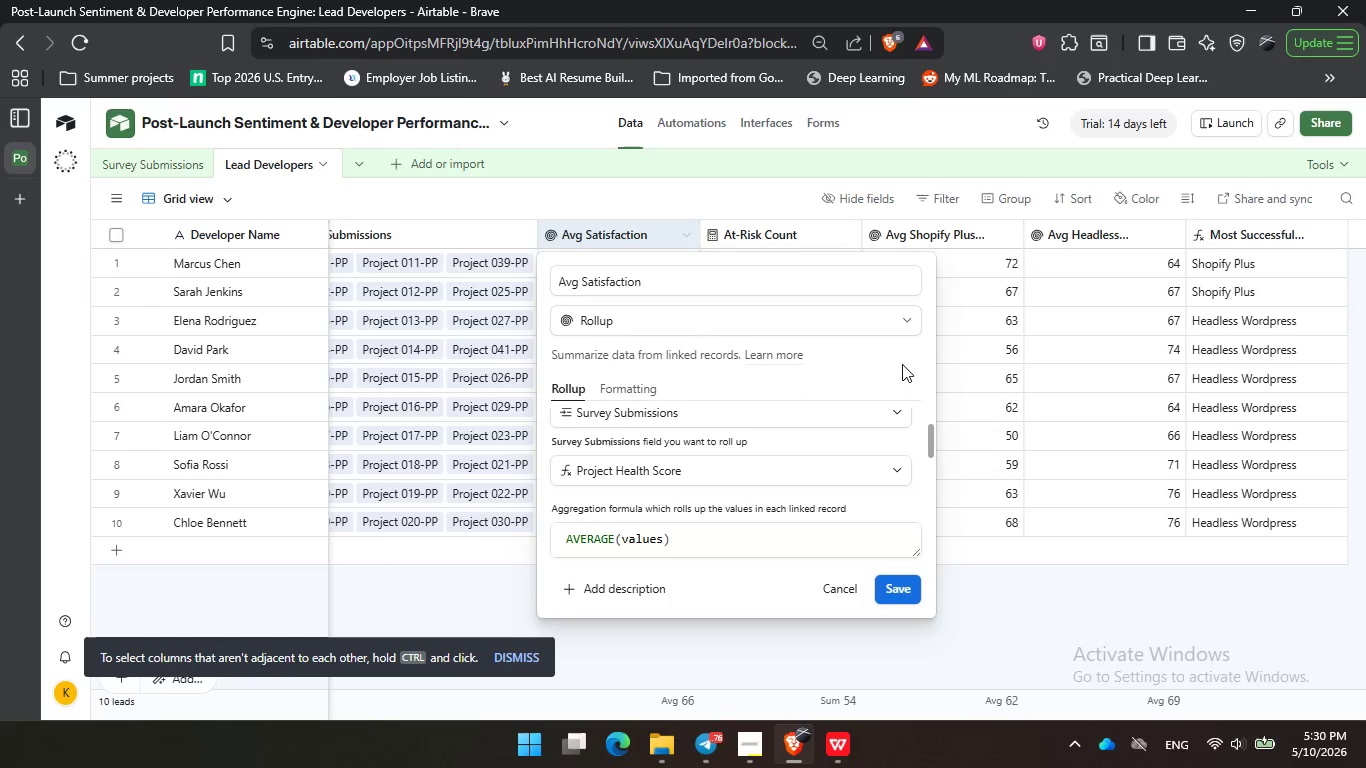 
triple_click([885, 350])
 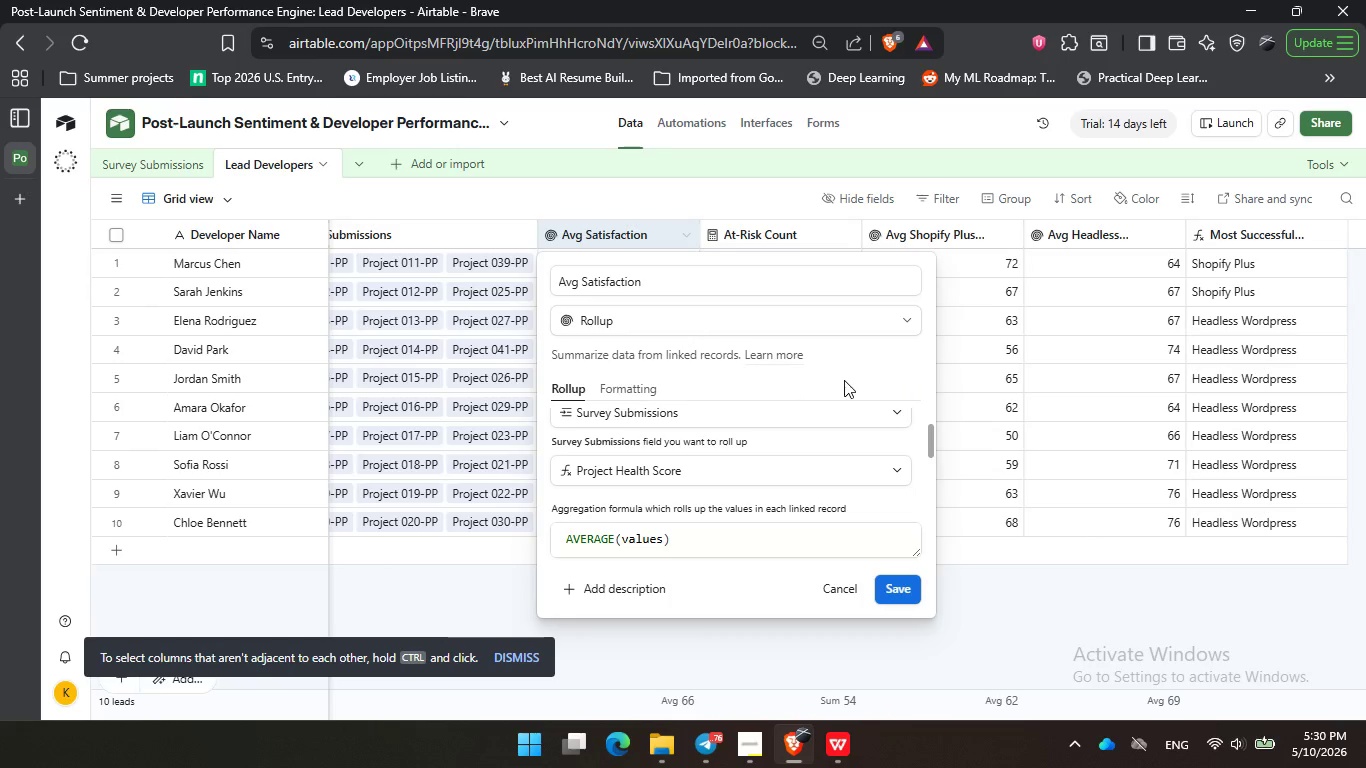 
triple_click([847, 380])
 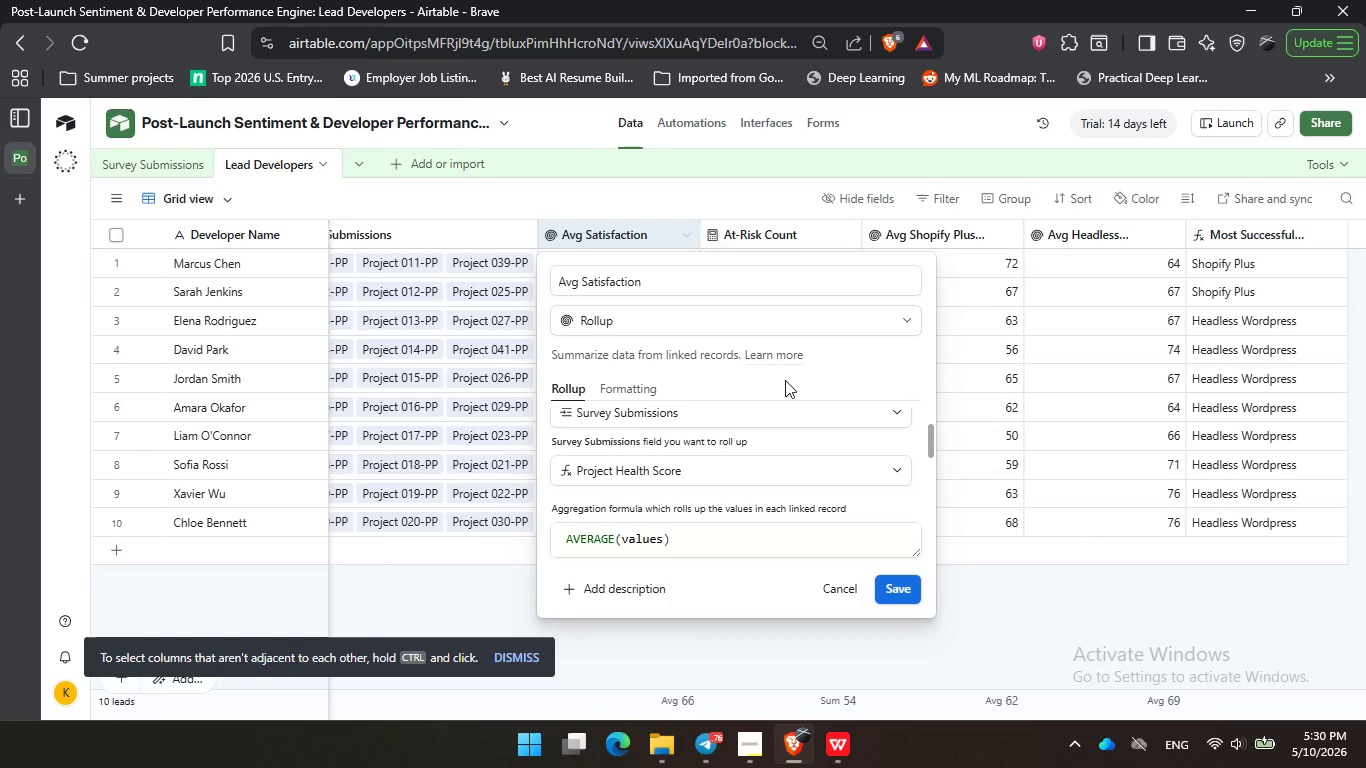 
triple_click([785, 380])
 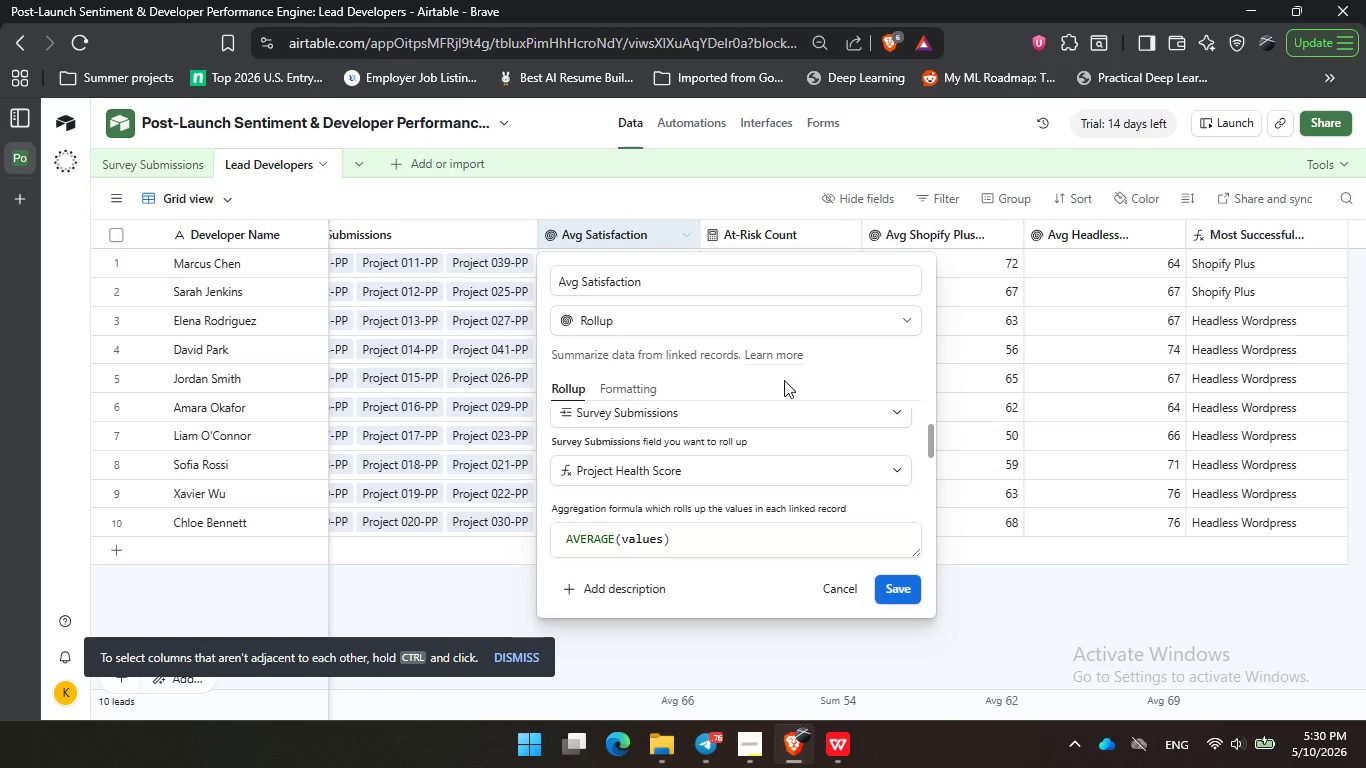 
wait(41.8)
 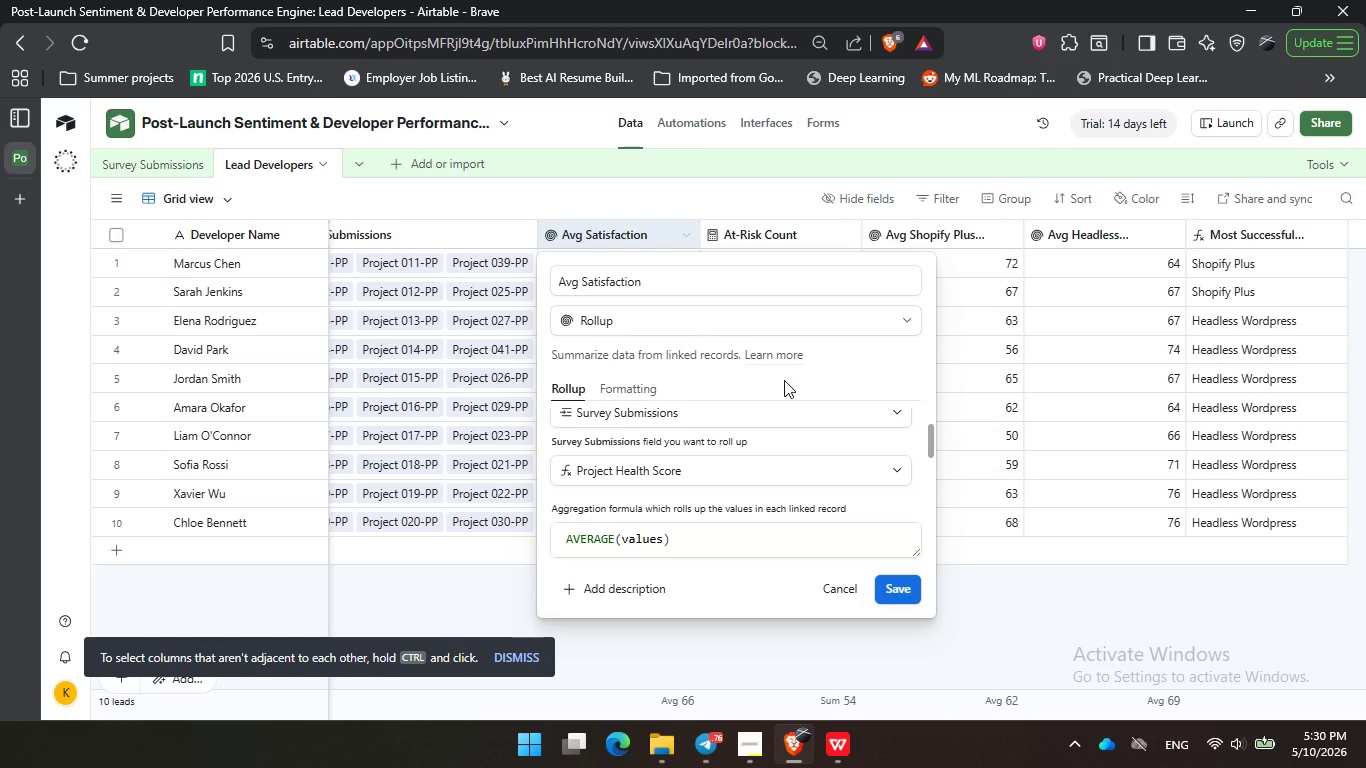 
left_click([785, 379])
 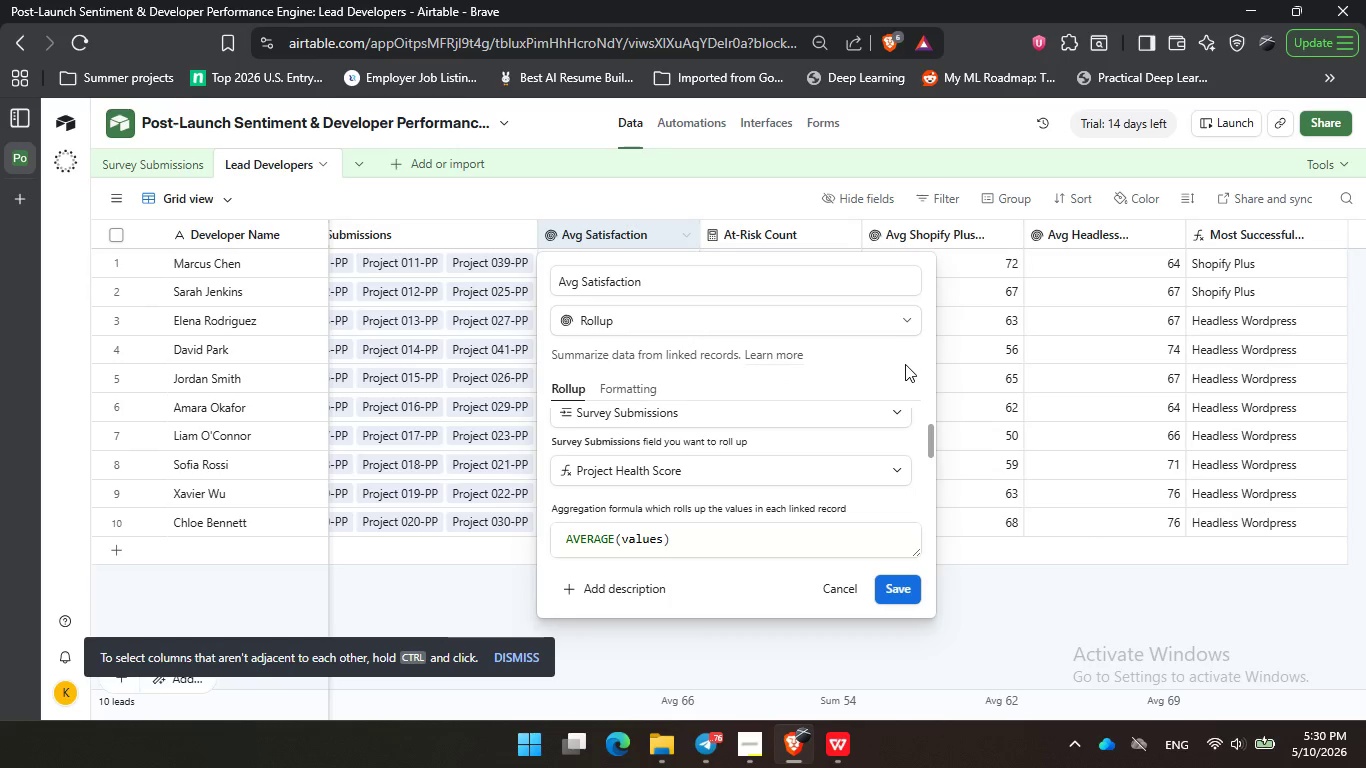 
left_click_drag(start_coordinate=[855, 374], to_coordinate=[868, 368])
 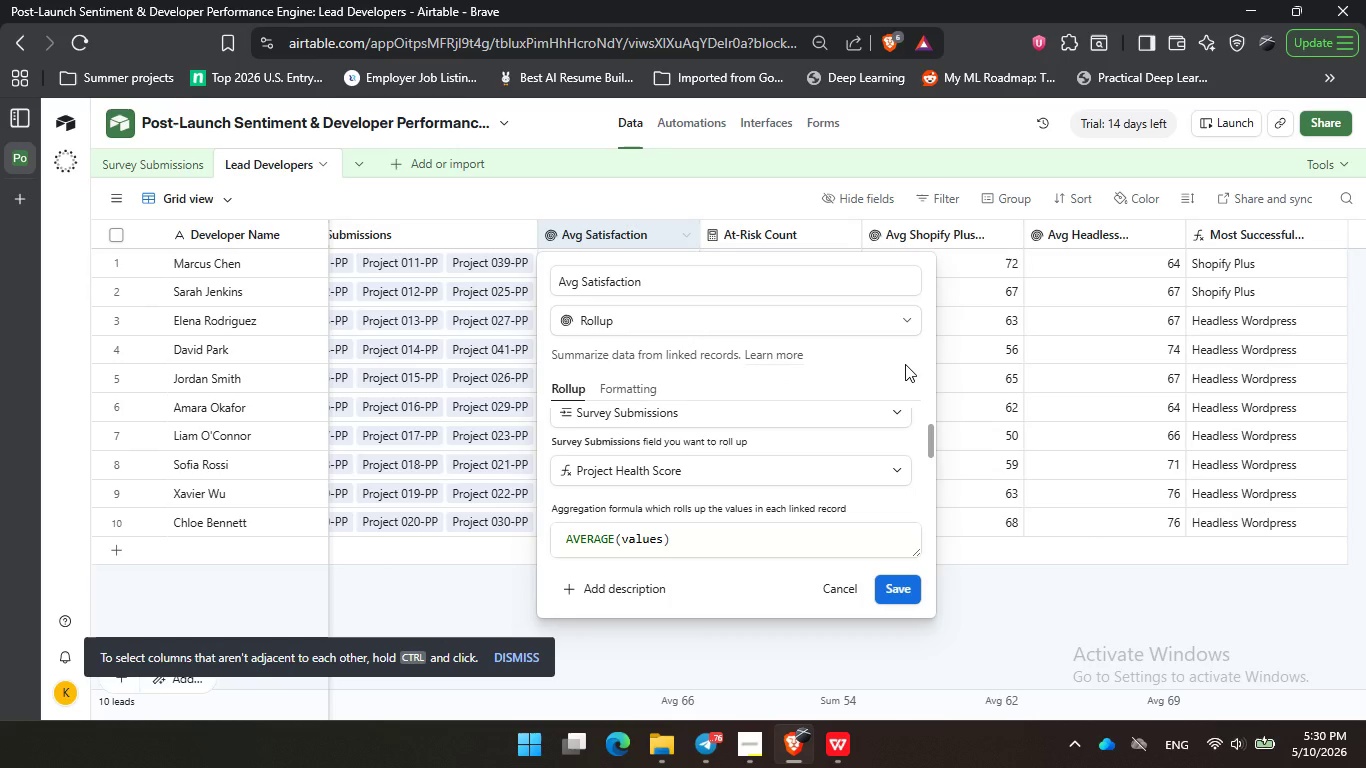 
triple_click([905, 355])
 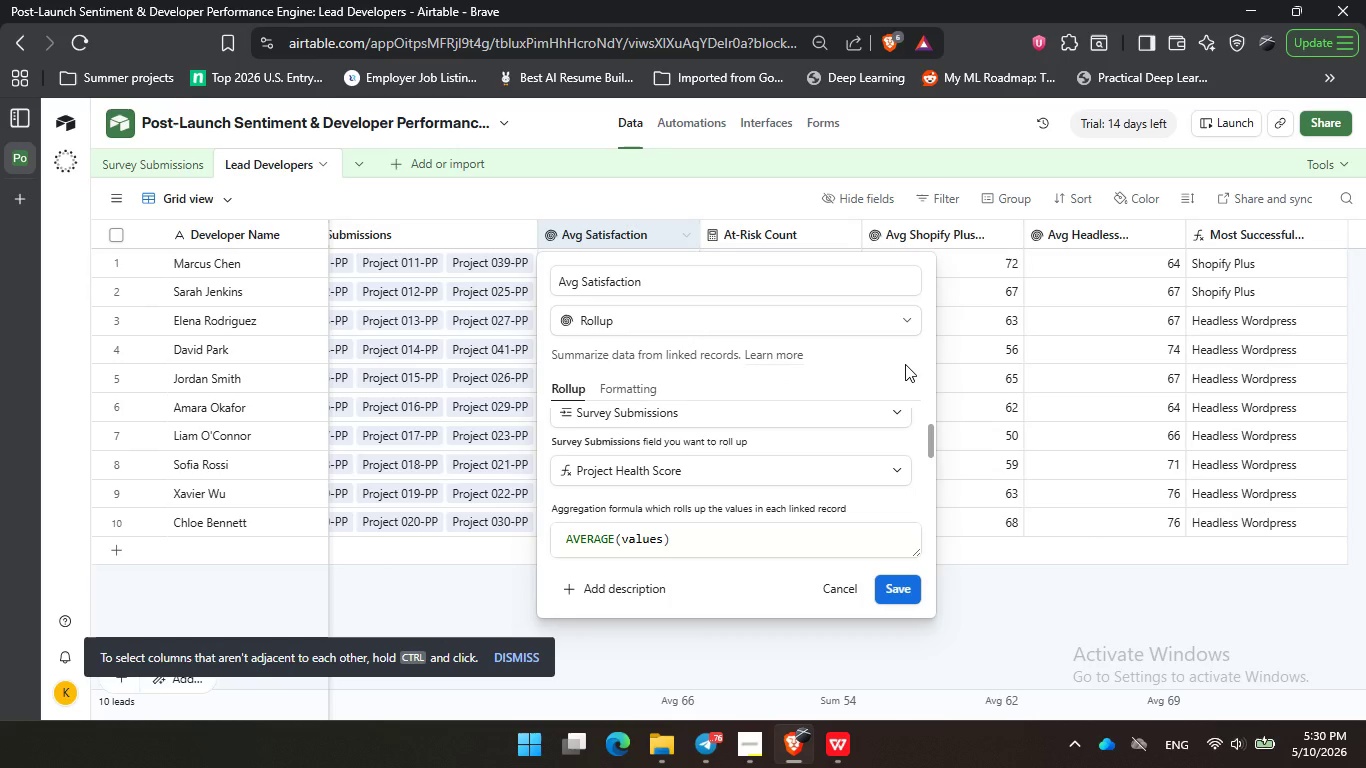 
triple_click([905, 364])
 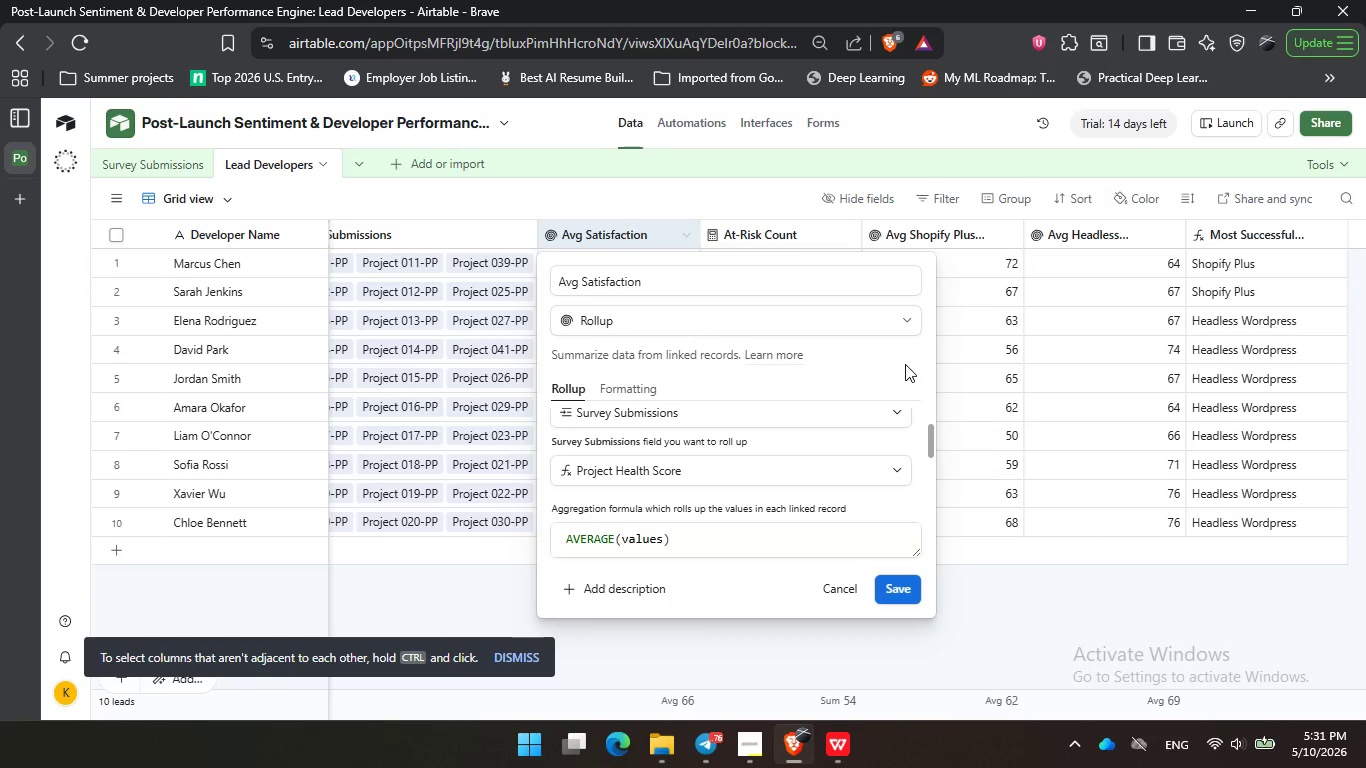 
wait(37.62)
 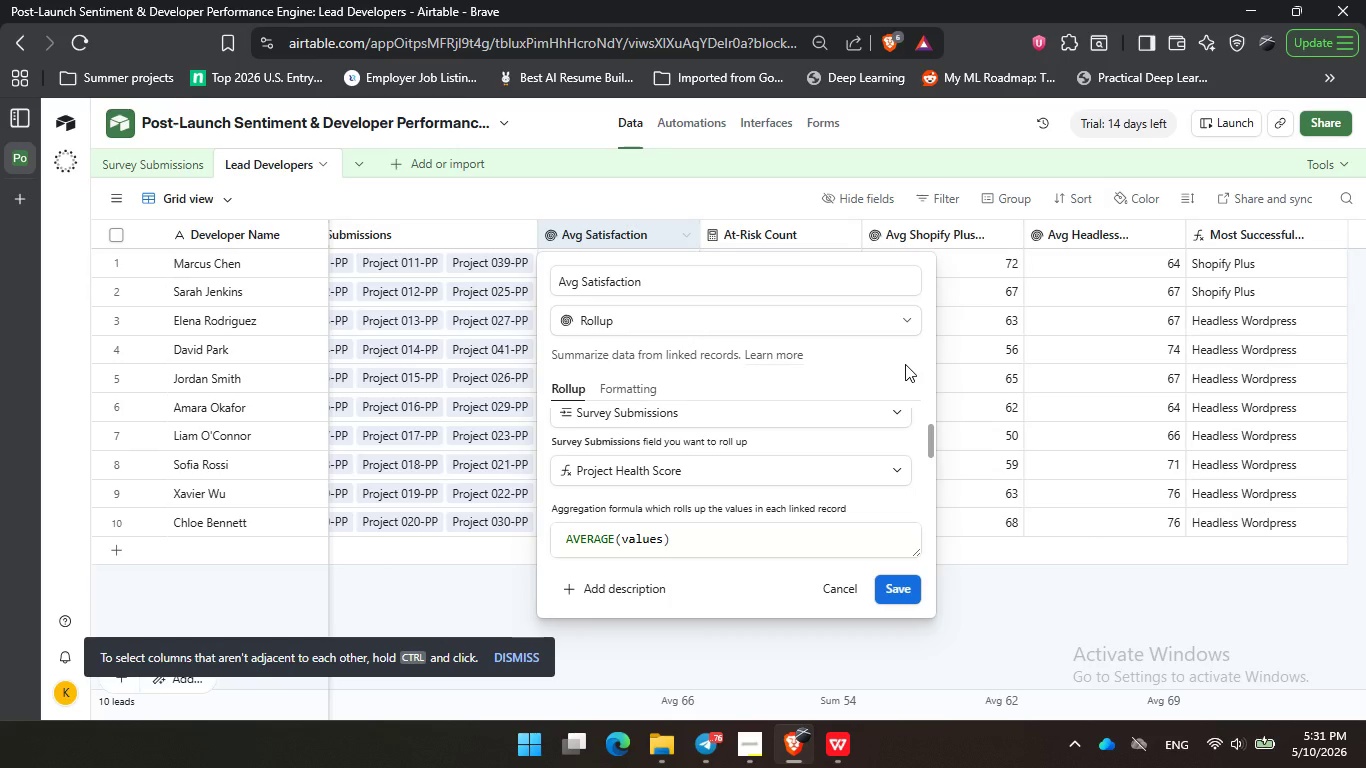 
double_click([825, 377])
 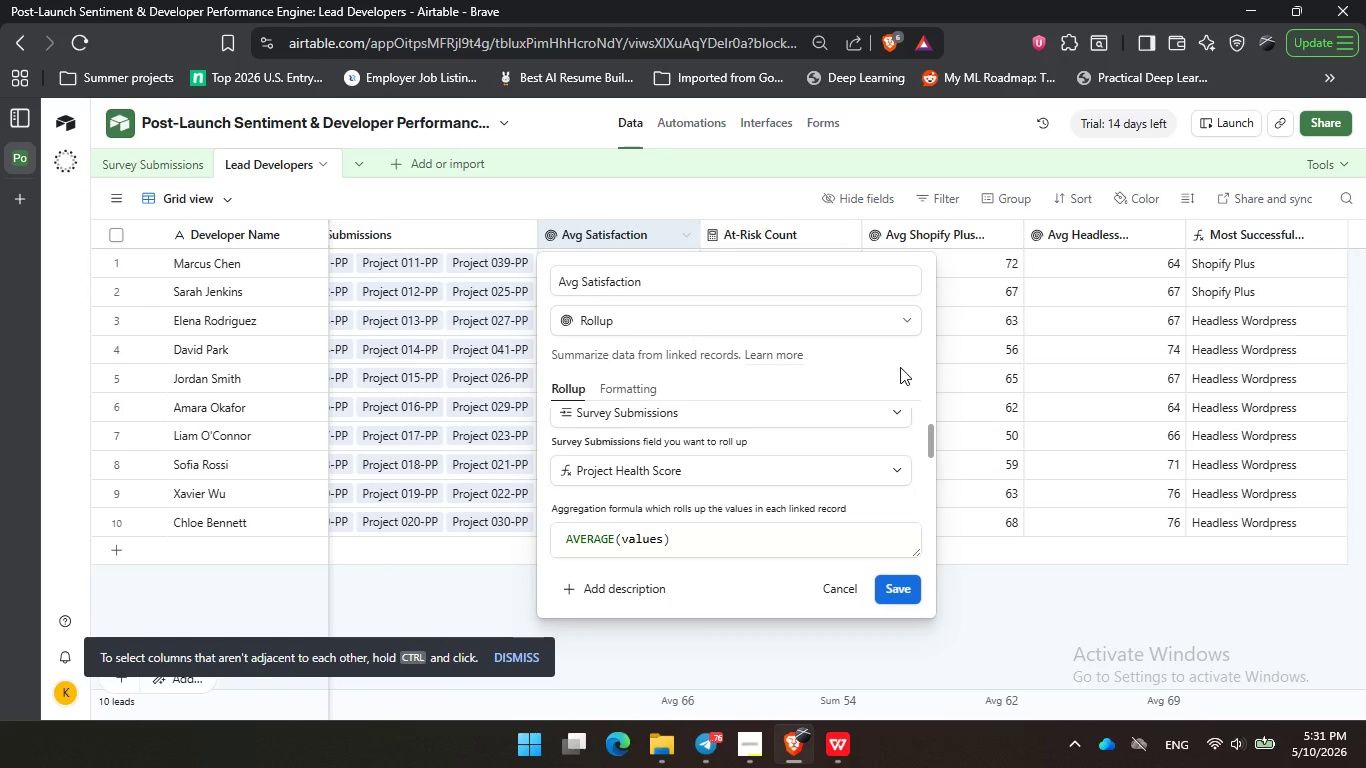 
triple_click([886, 380])
 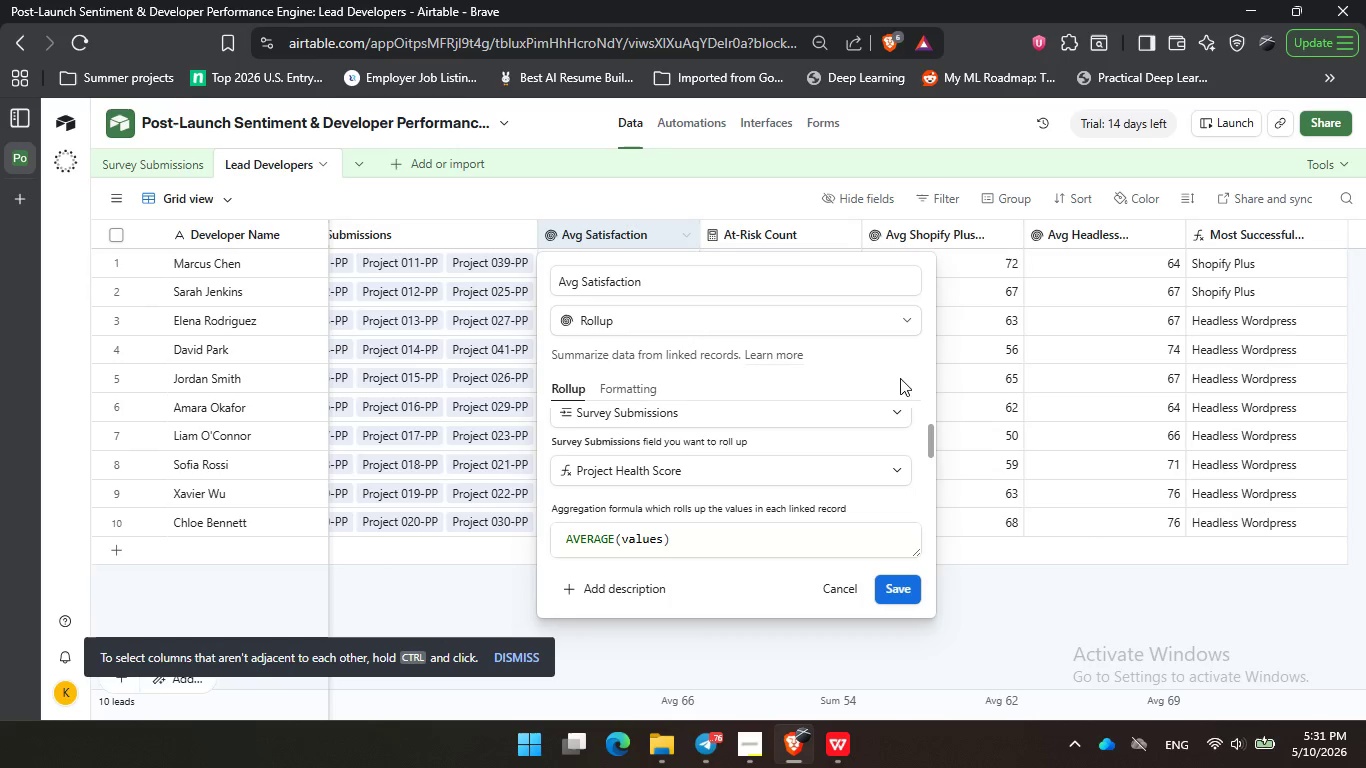 
triple_click([900, 367])
 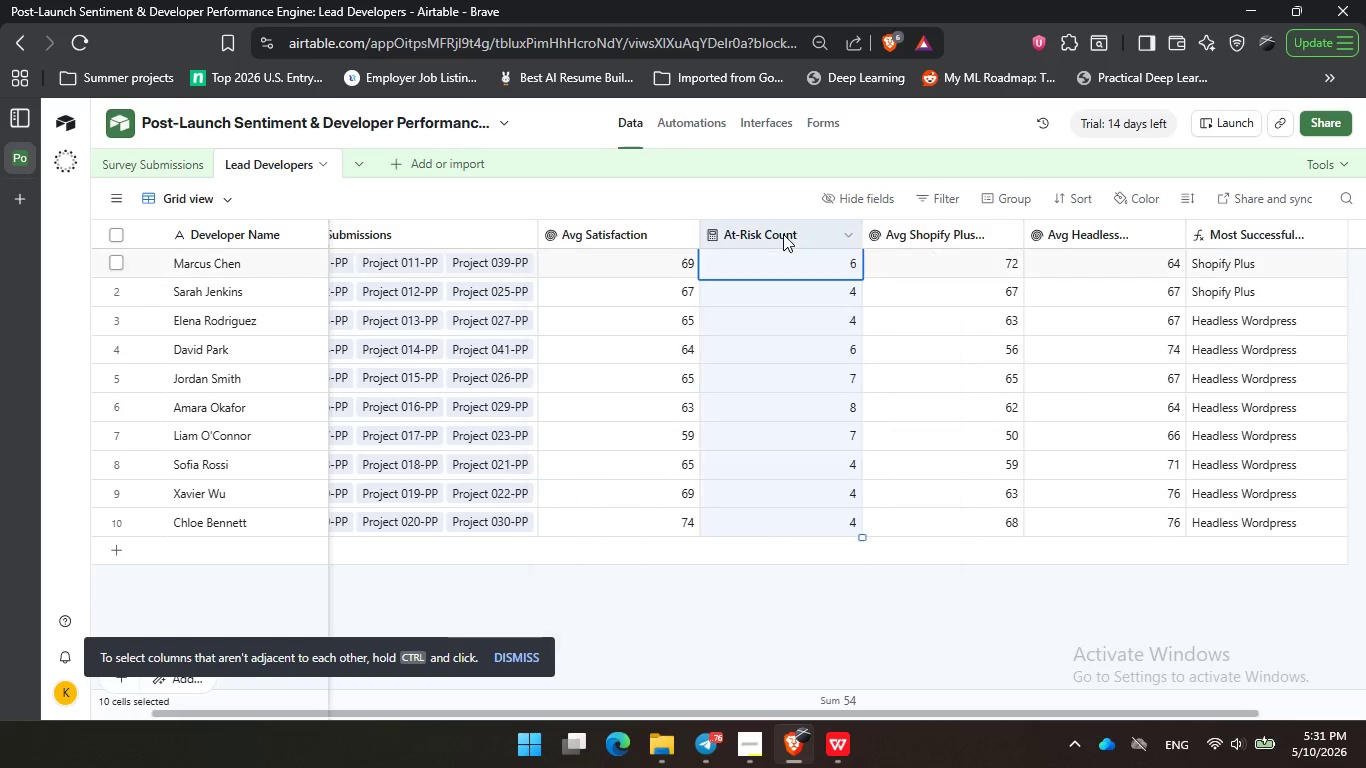 
double_click([783, 234])
 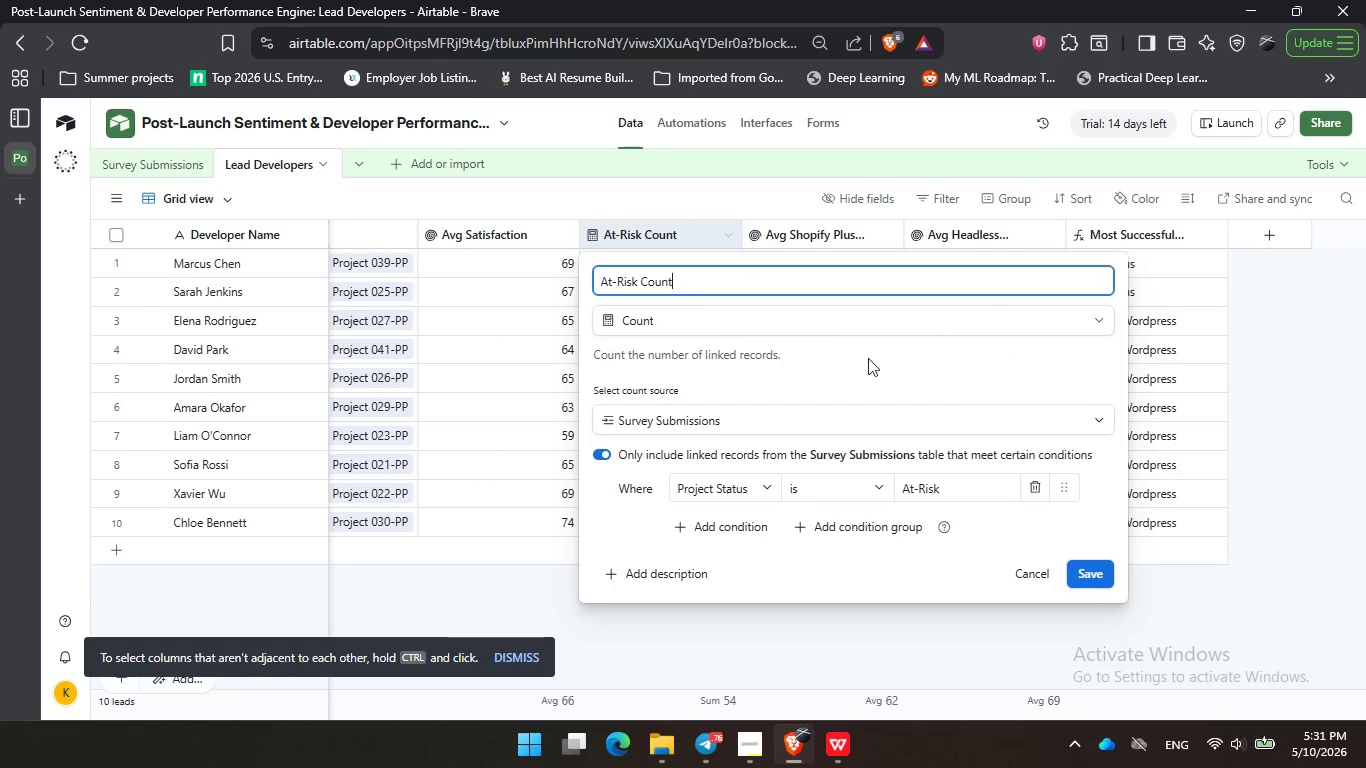 
left_click([745, 286])
 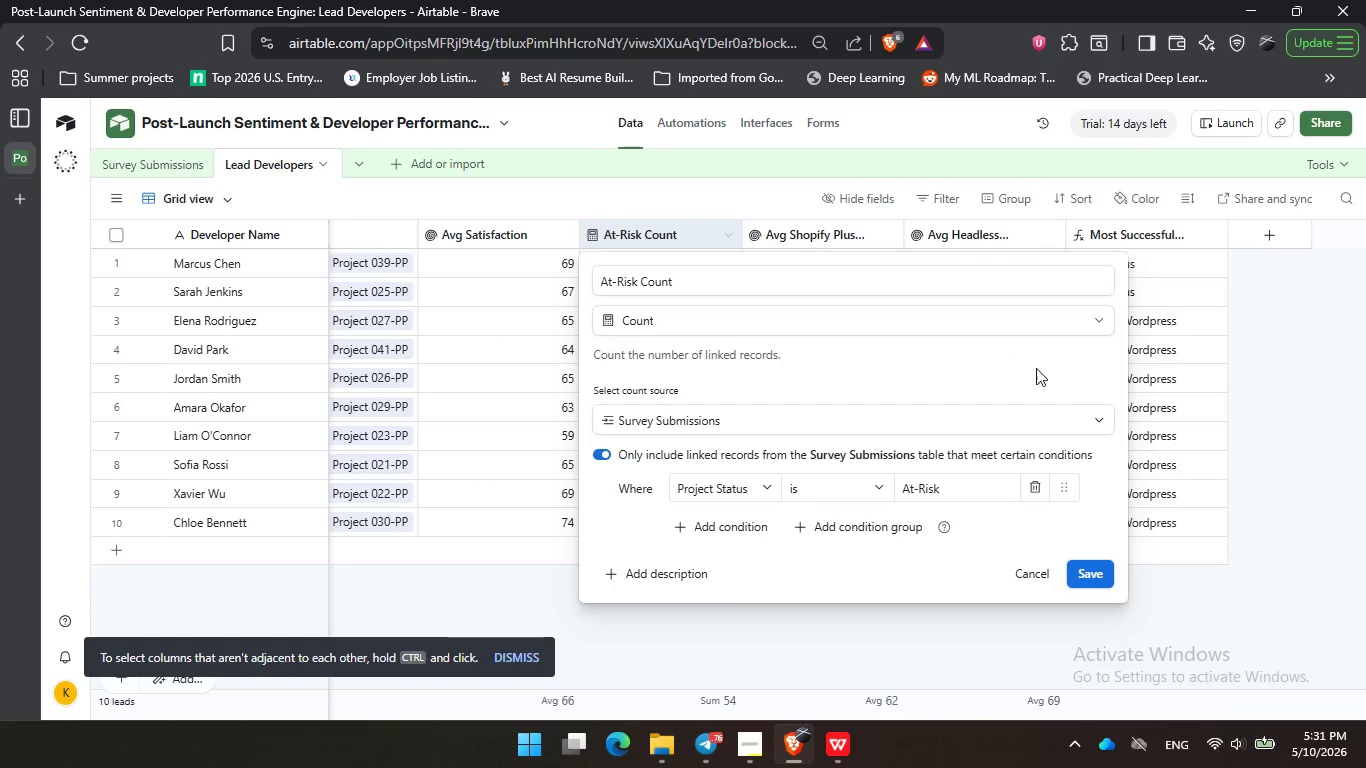 
left_click_drag(start_coordinate=[932, 364], to_coordinate=[949, 362])
 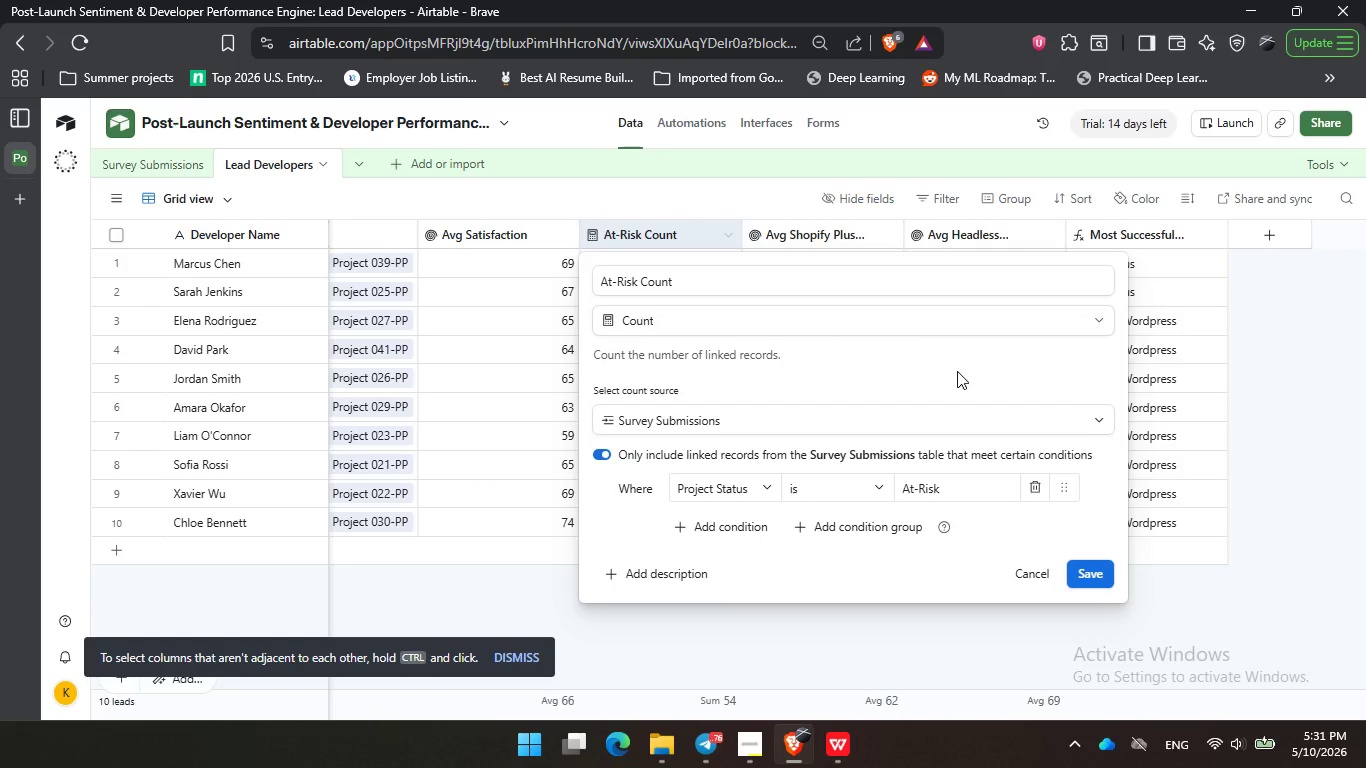 
triple_click([1044, 372])
 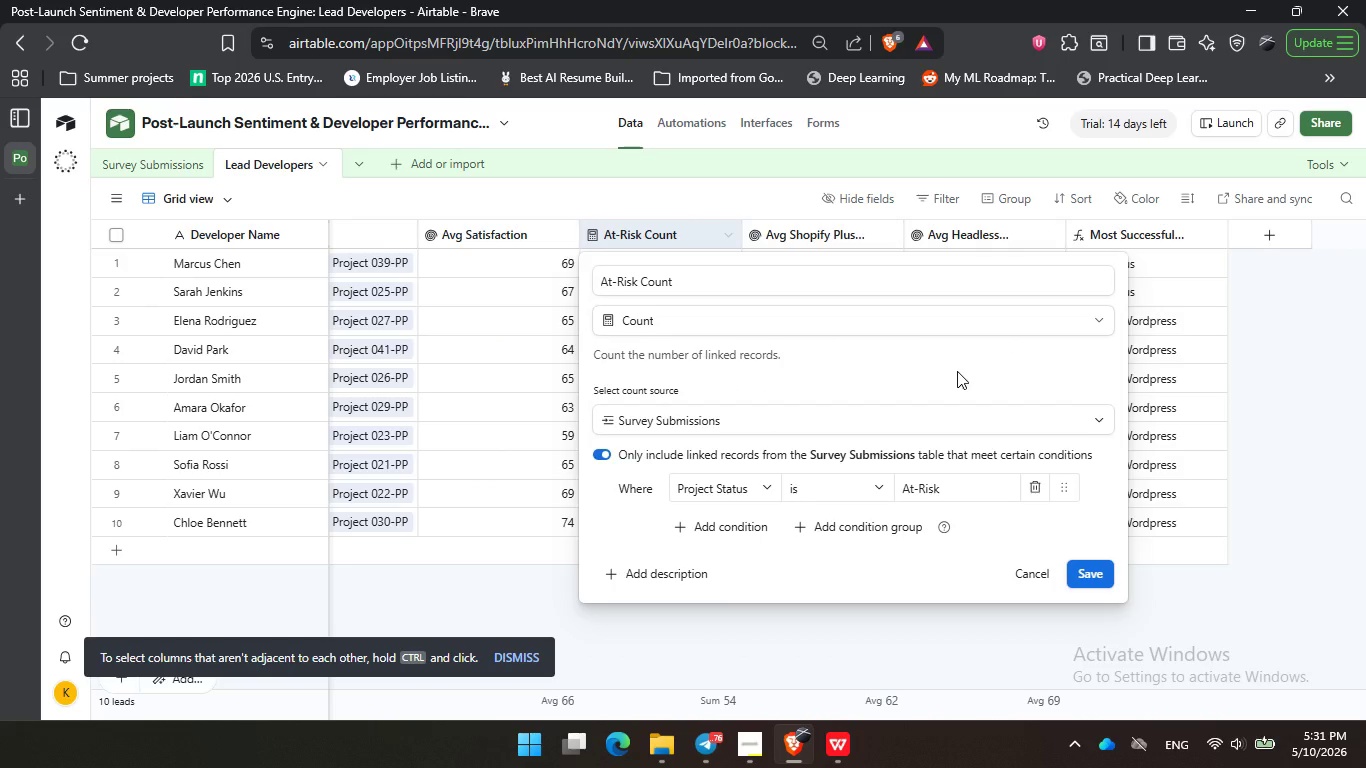 
triple_click([957, 371])
 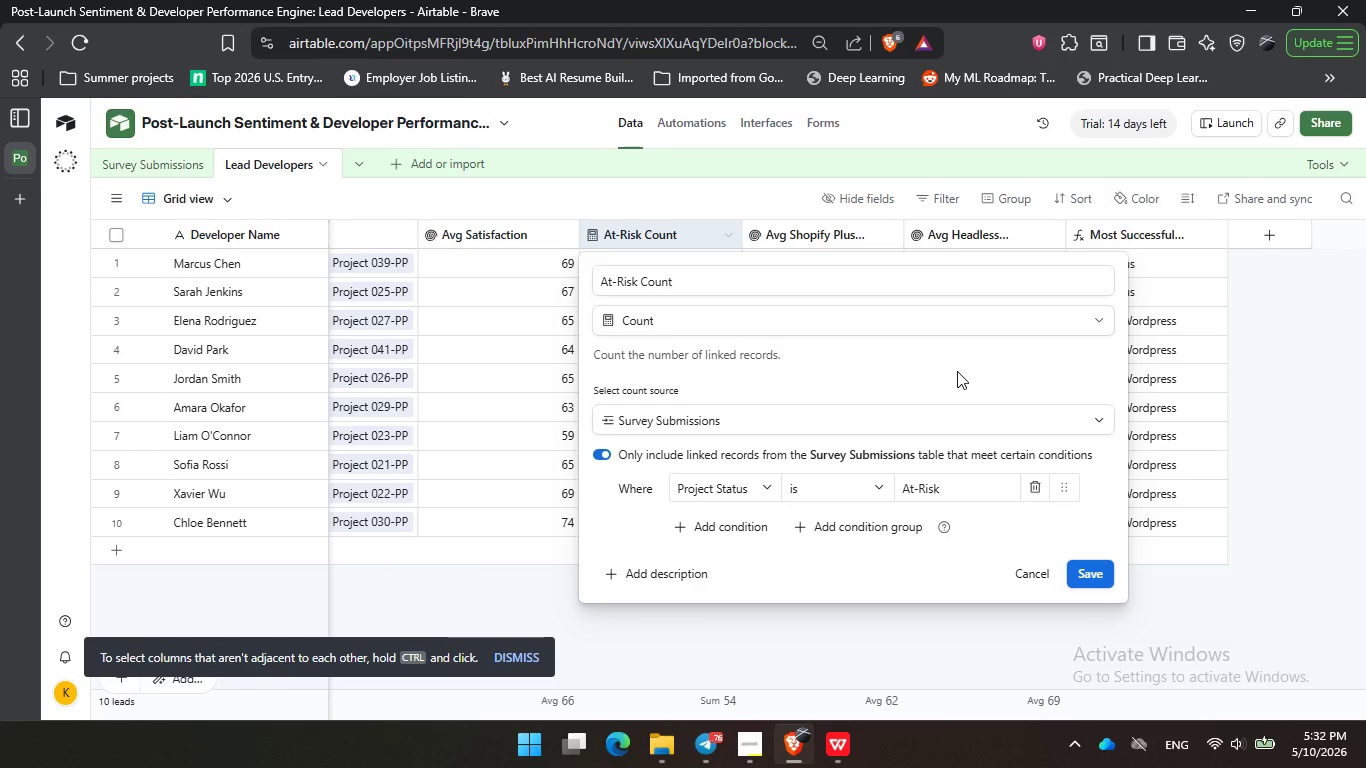 
wait(38.64)
 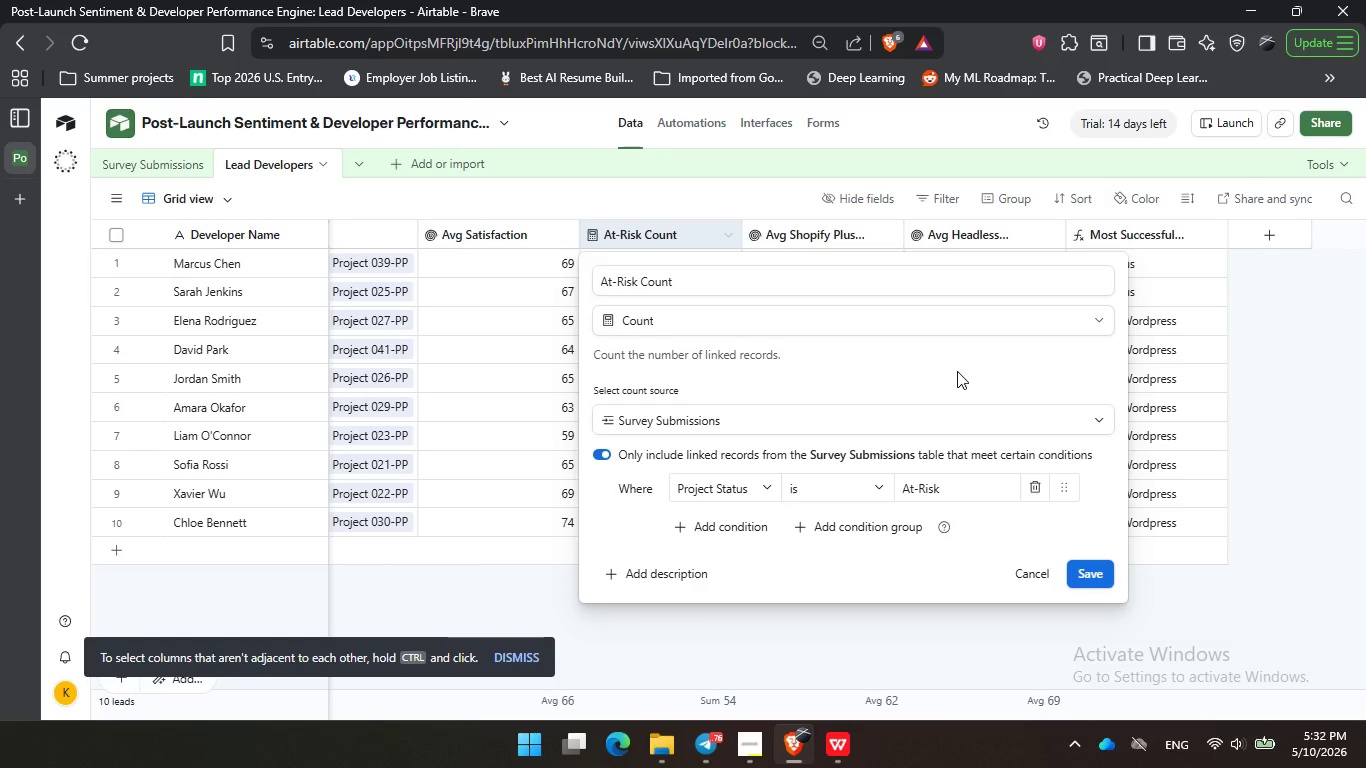 
double_click([863, 373])
 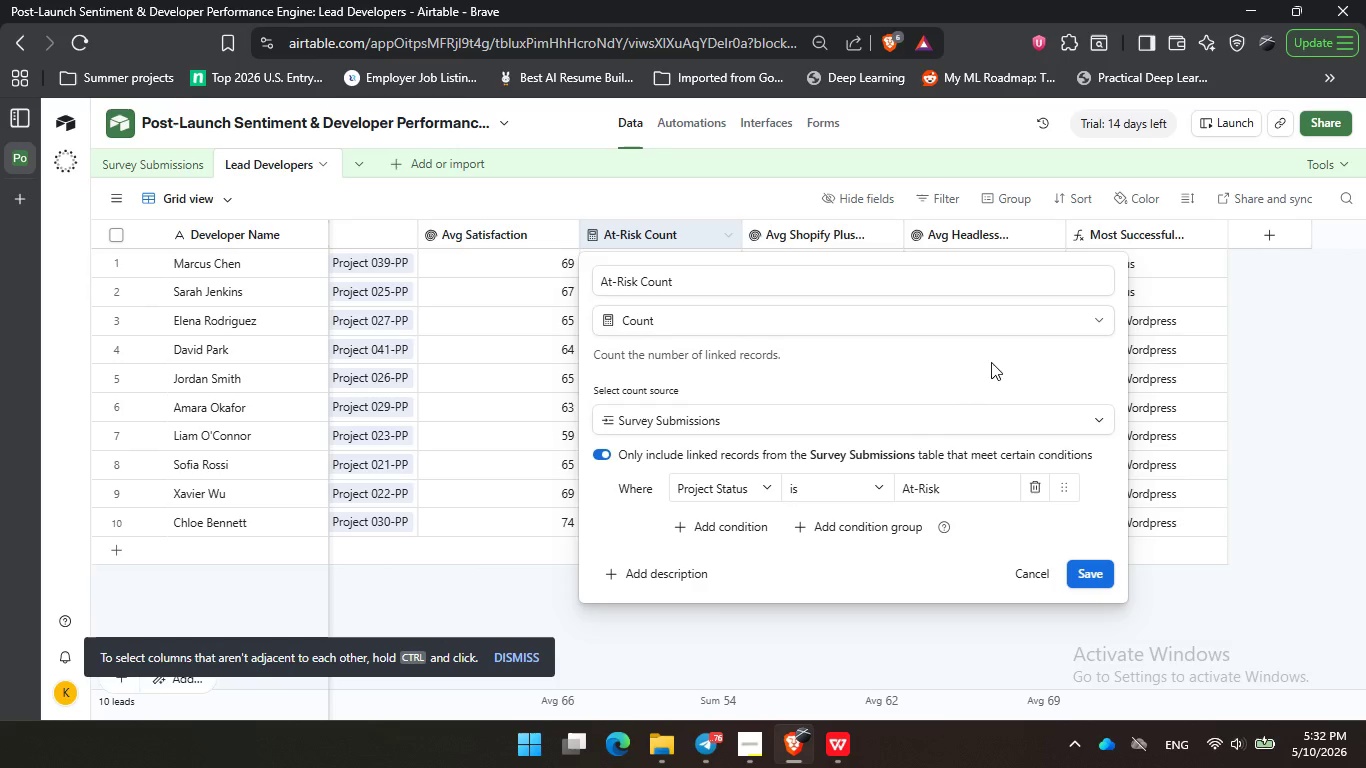 
left_click_drag(start_coordinate=[946, 360], to_coordinate=[967, 360])
 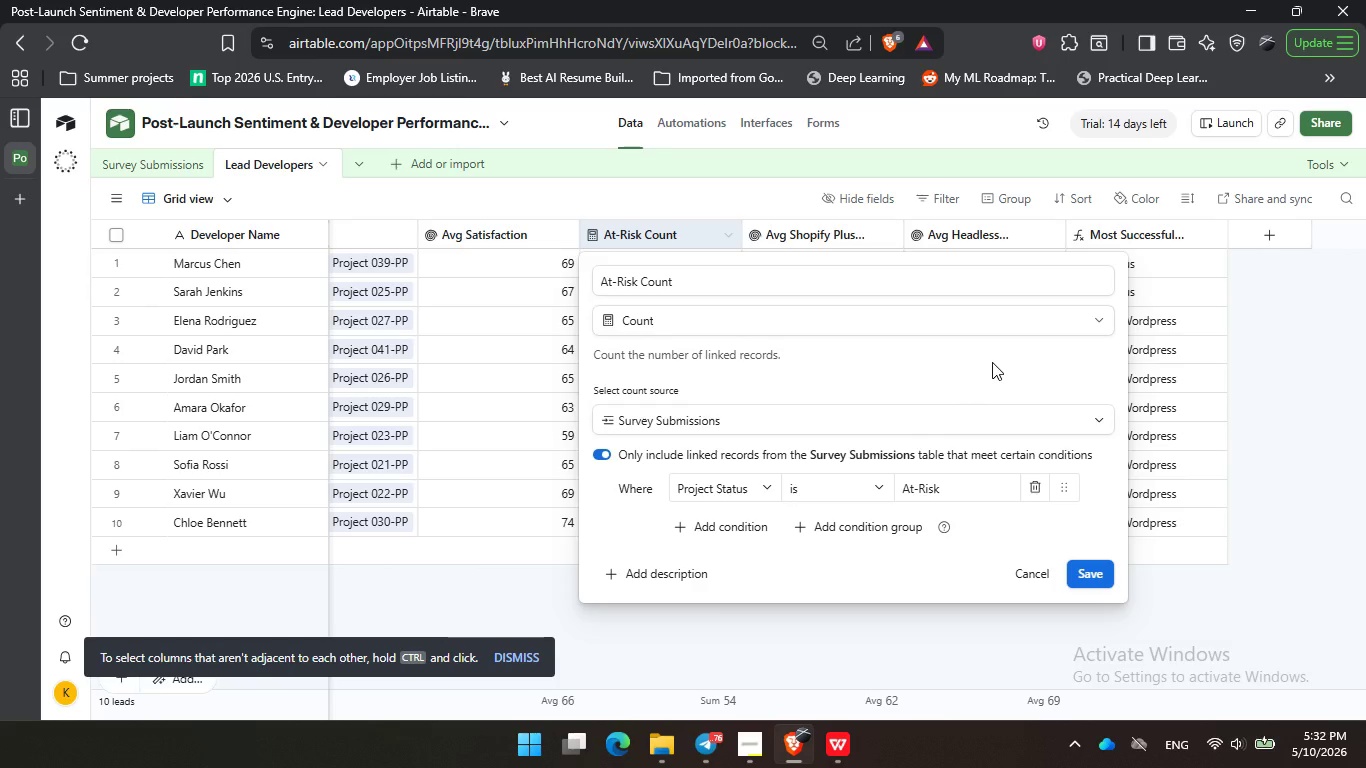 
wait(30.16)
 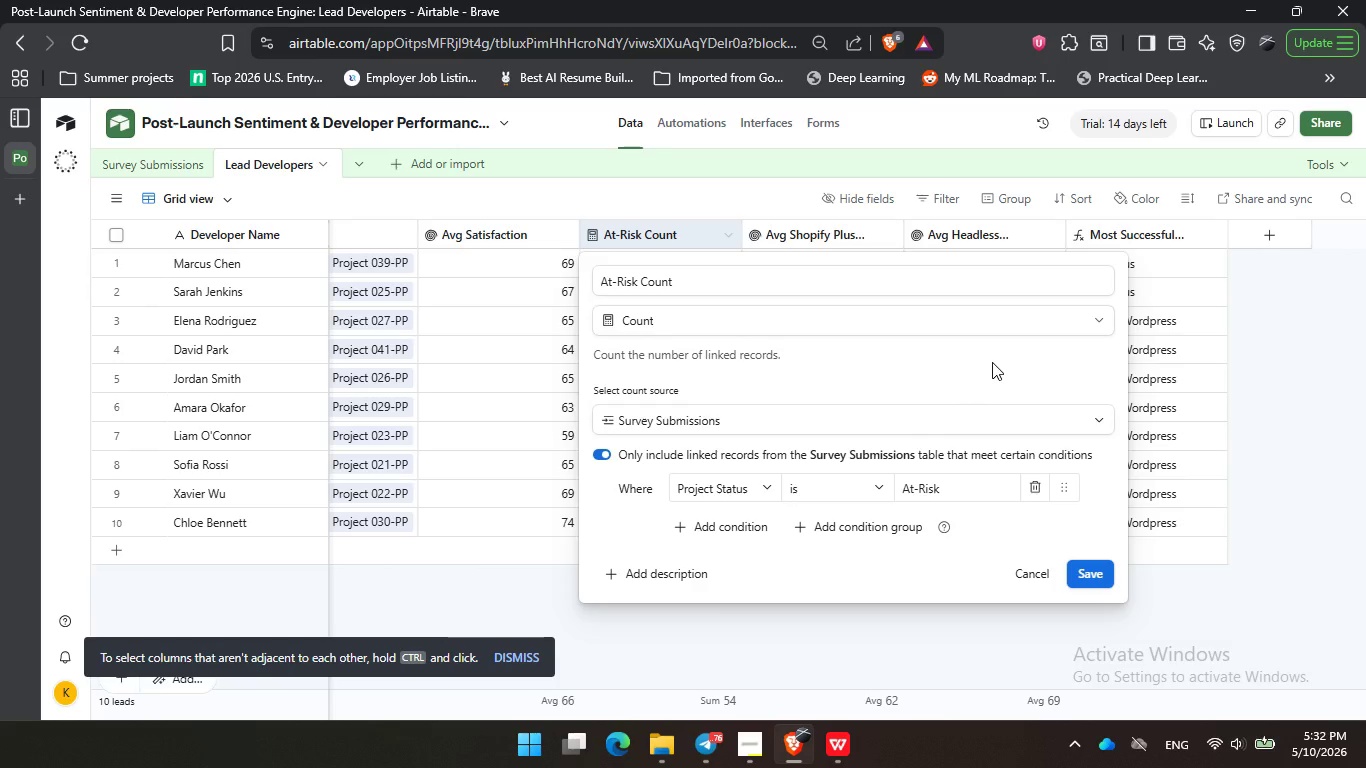 
double_click([905, 362])
 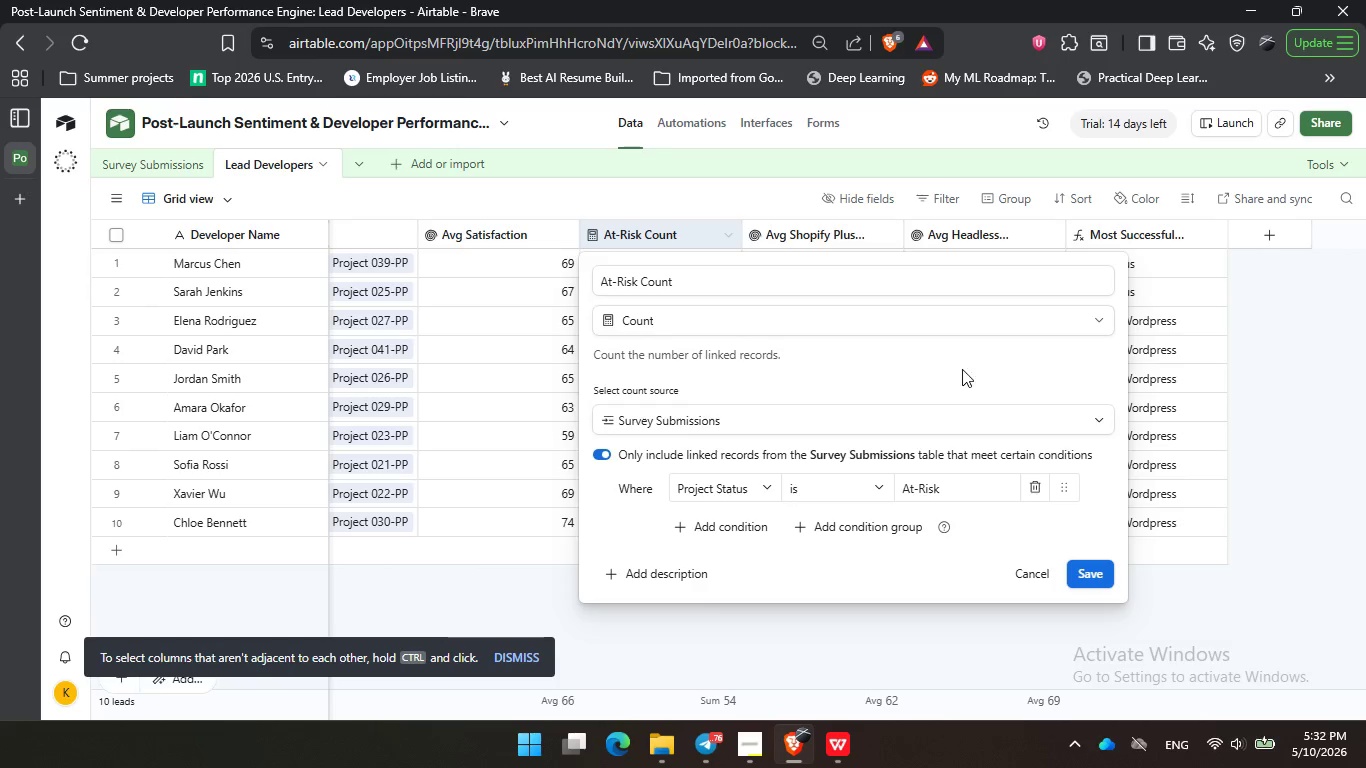 
triple_click([858, 369])
 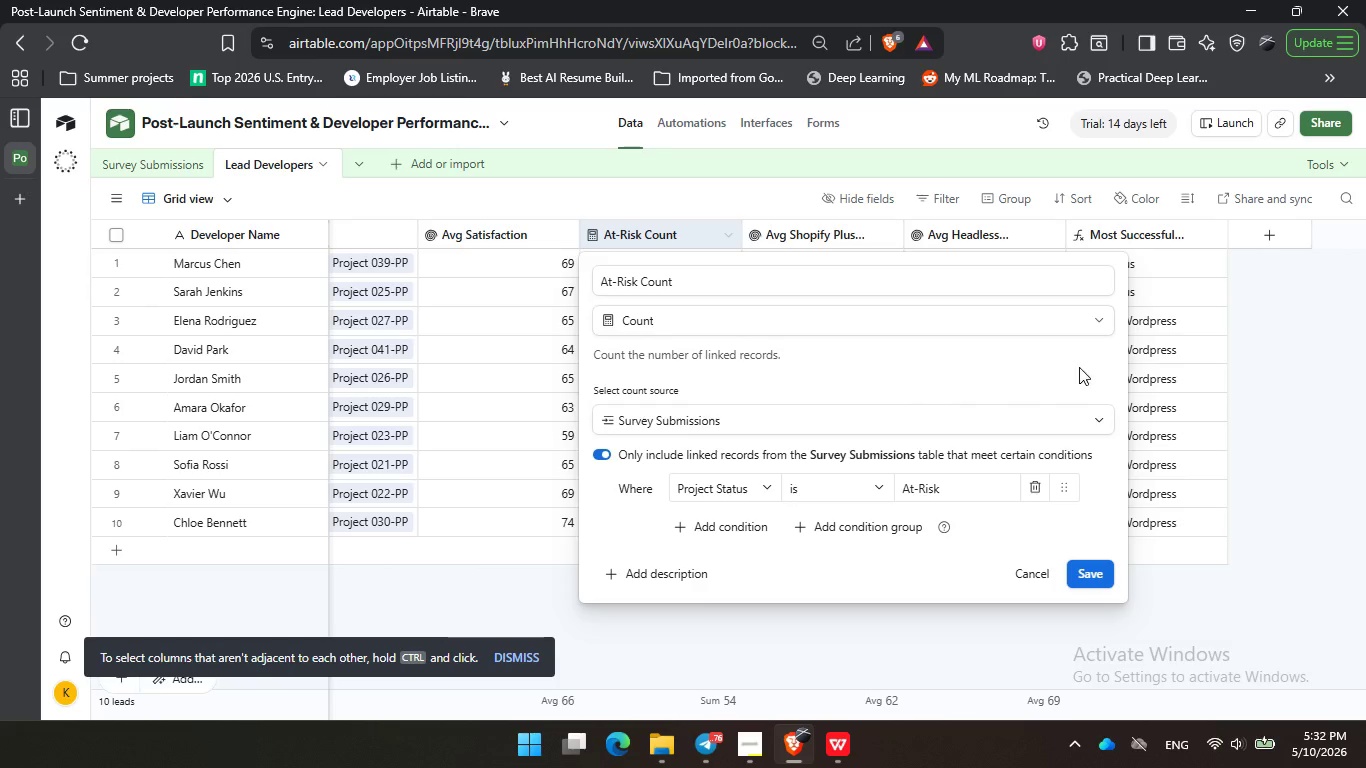 
left_click_drag(start_coordinate=[949, 369], to_coordinate=[955, 369])
 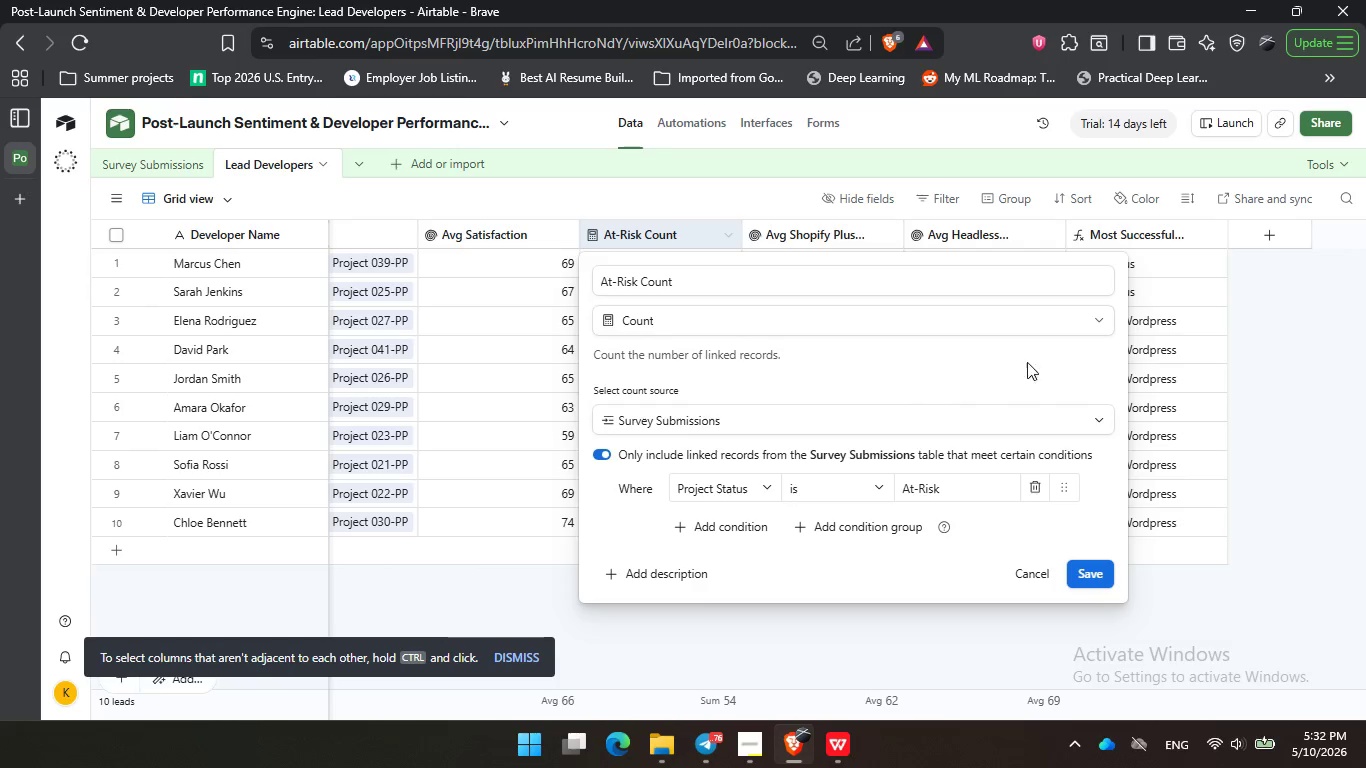 
left_click_drag(start_coordinate=[1069, 369], to_coordinate=[1077, 367])
 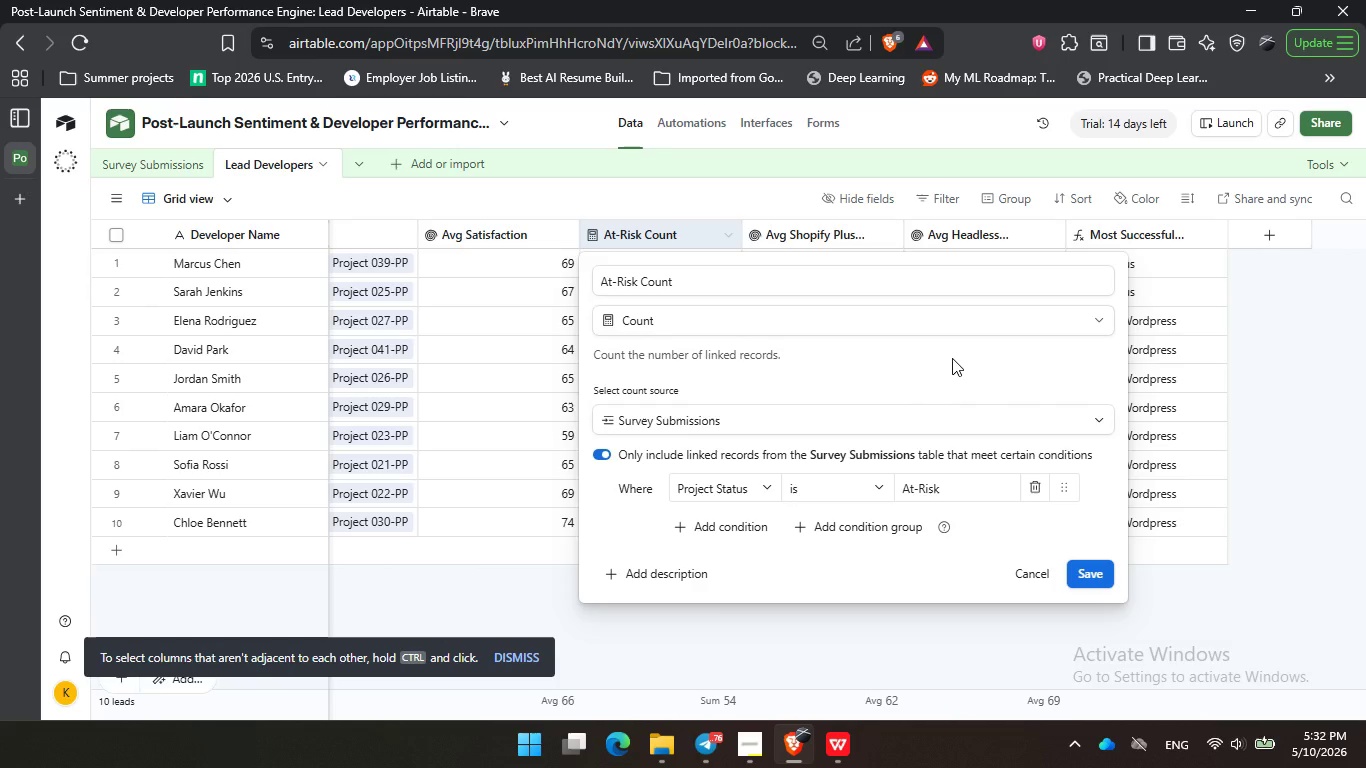 
double_click([952, 358])
 